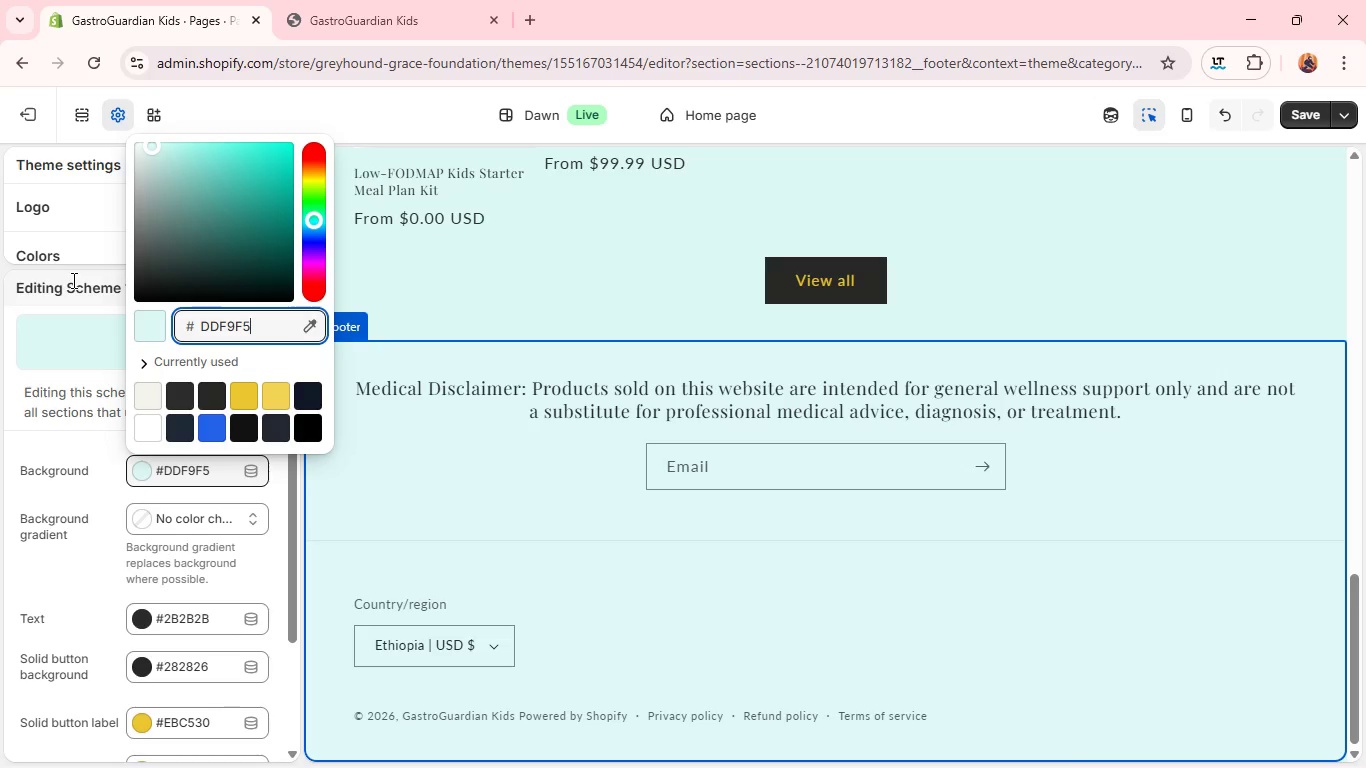 
left_click([1184, 130])
 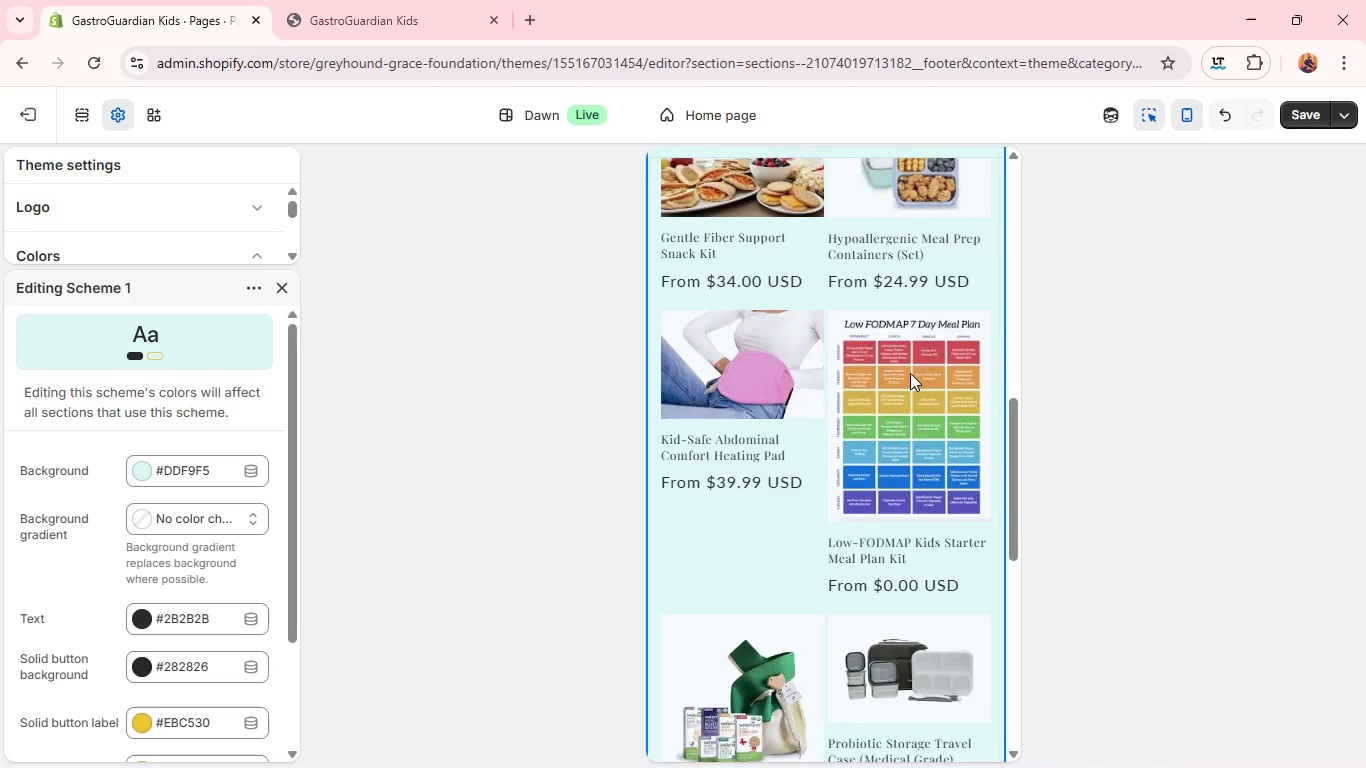 
wait(5.22)
 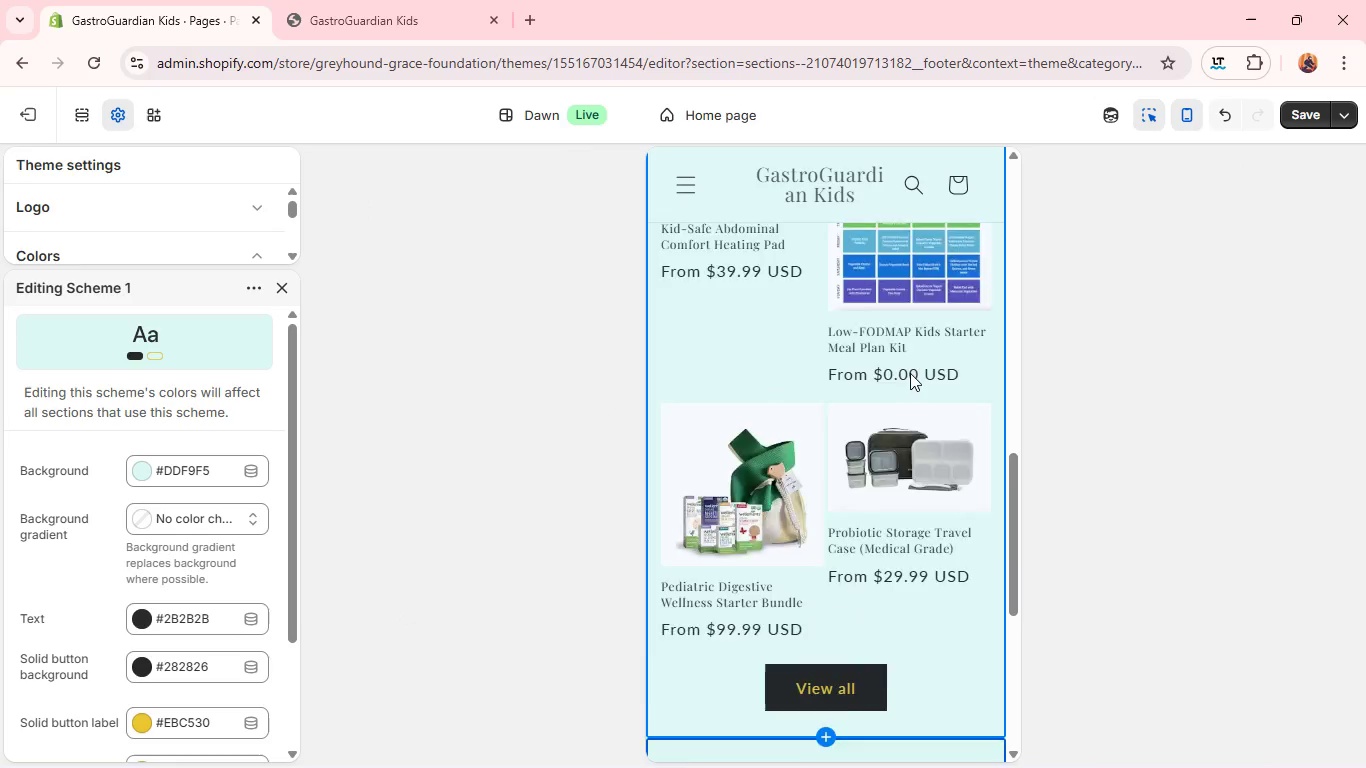 
left_click([286, 288])
 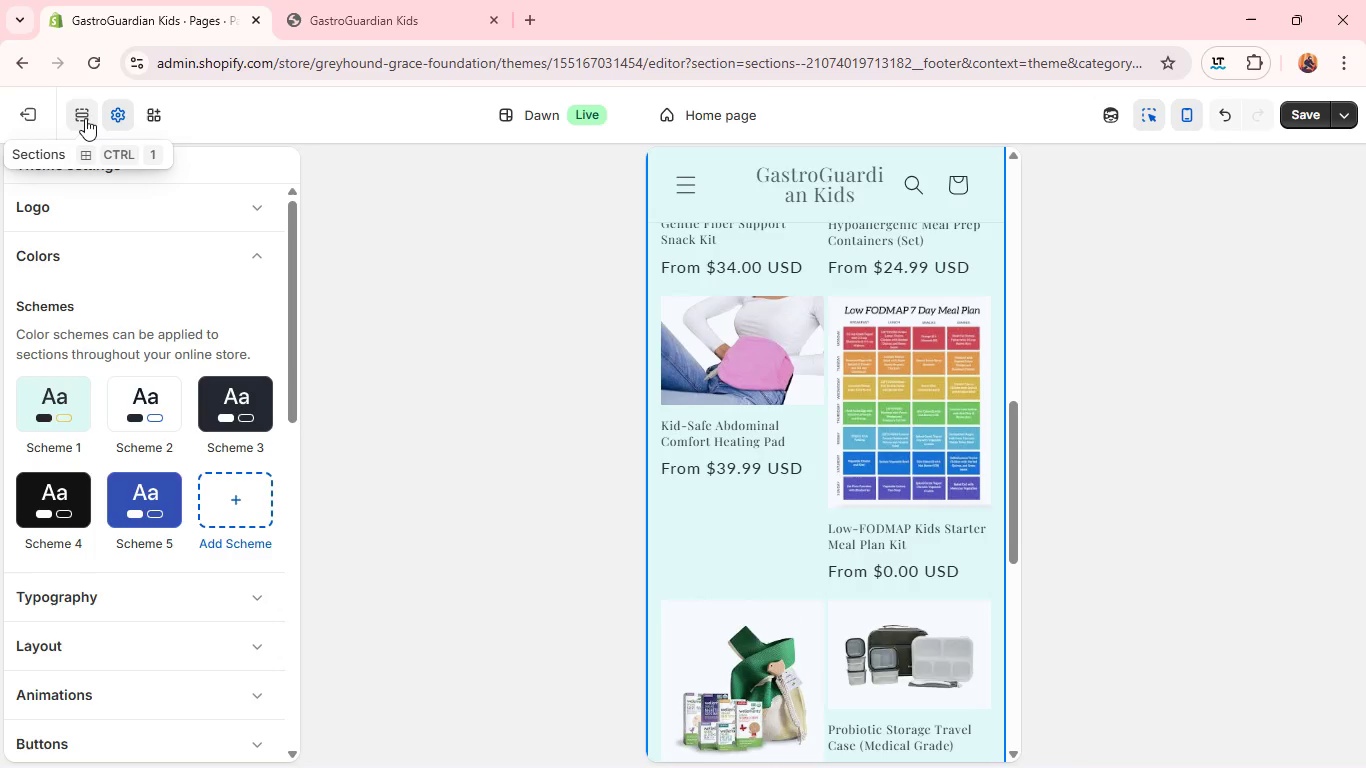 
left_click([86, 118])
 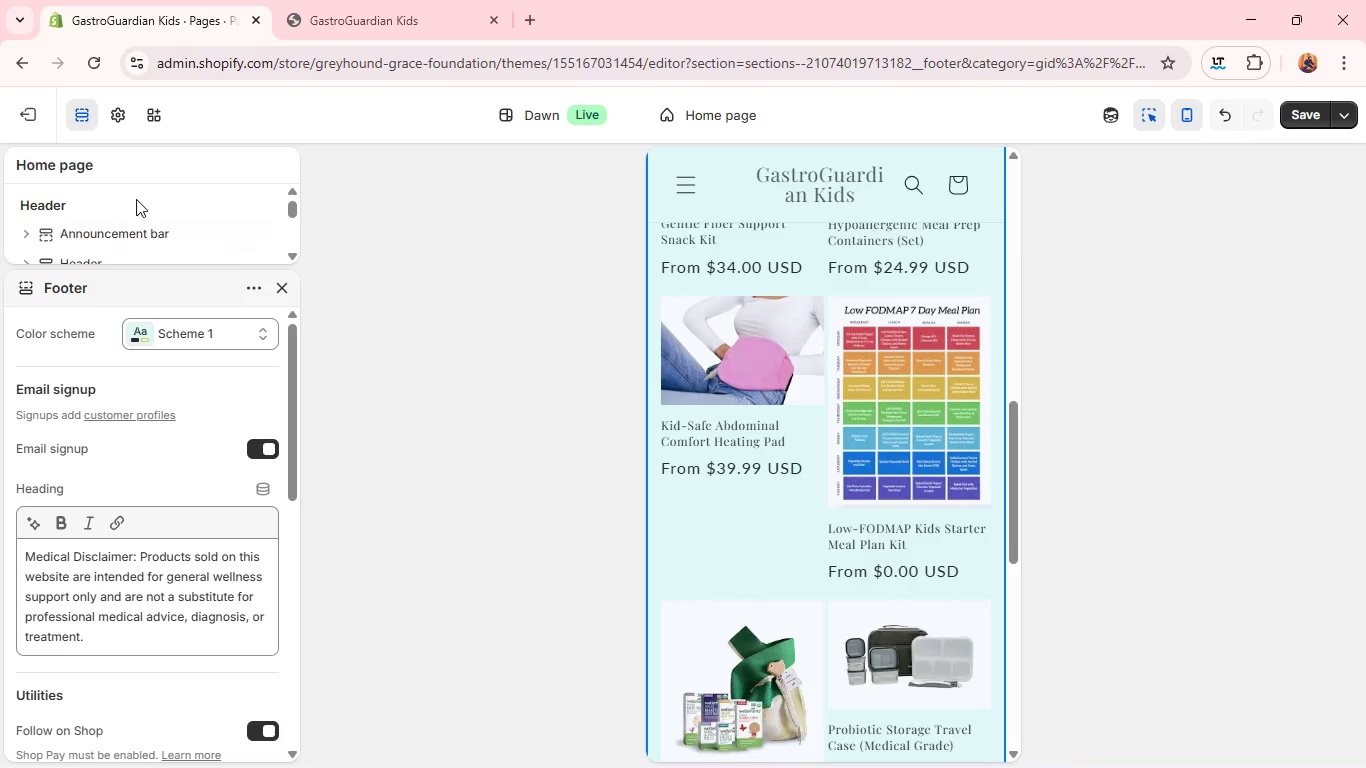 
left_click([82, 120])
 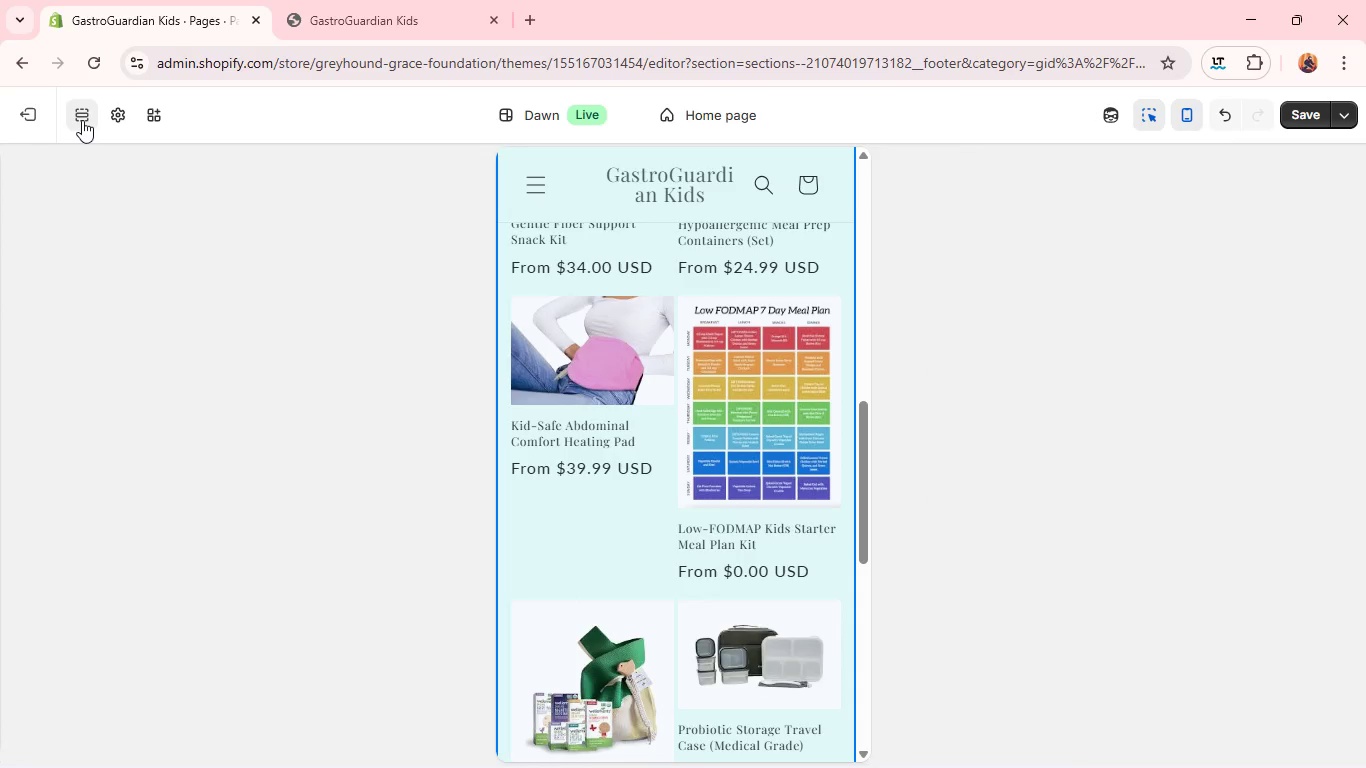 
left_click([82, 120])
 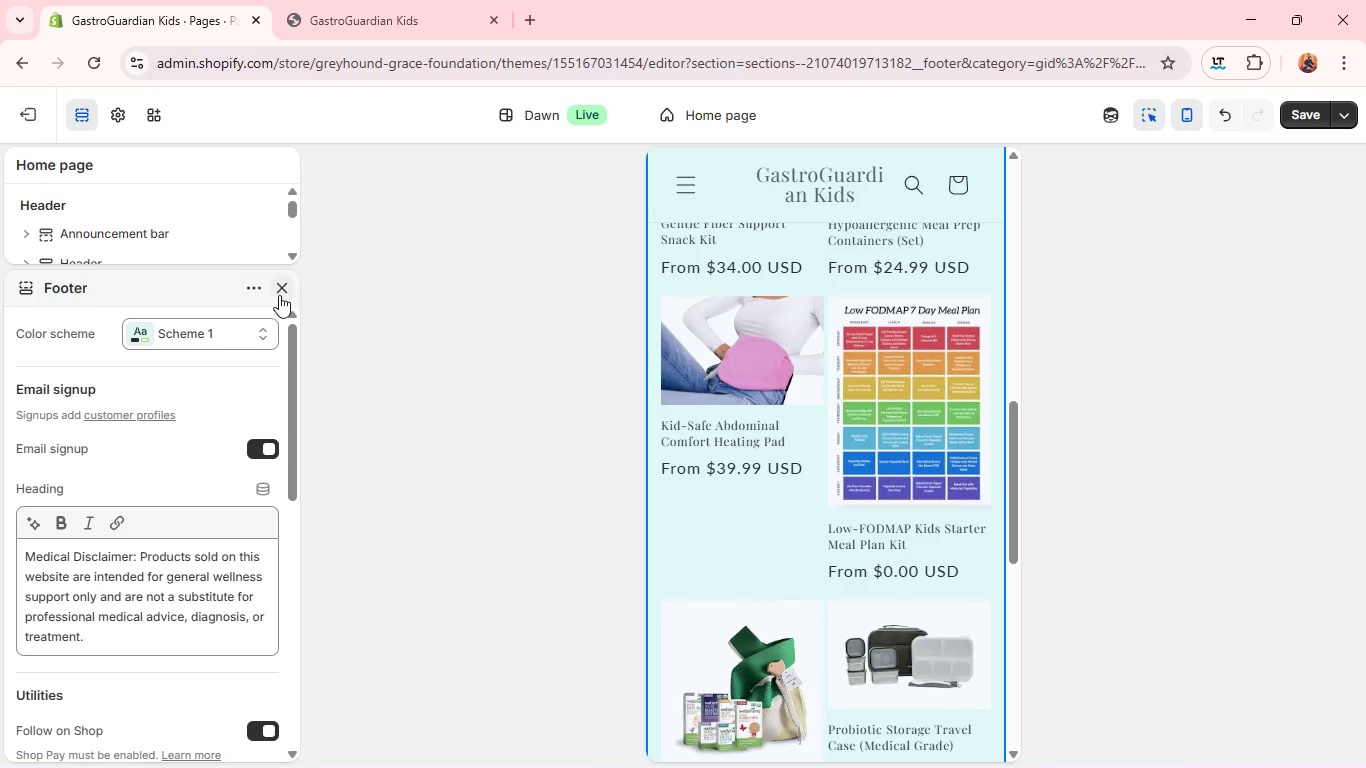 
left_click([284, 288])
 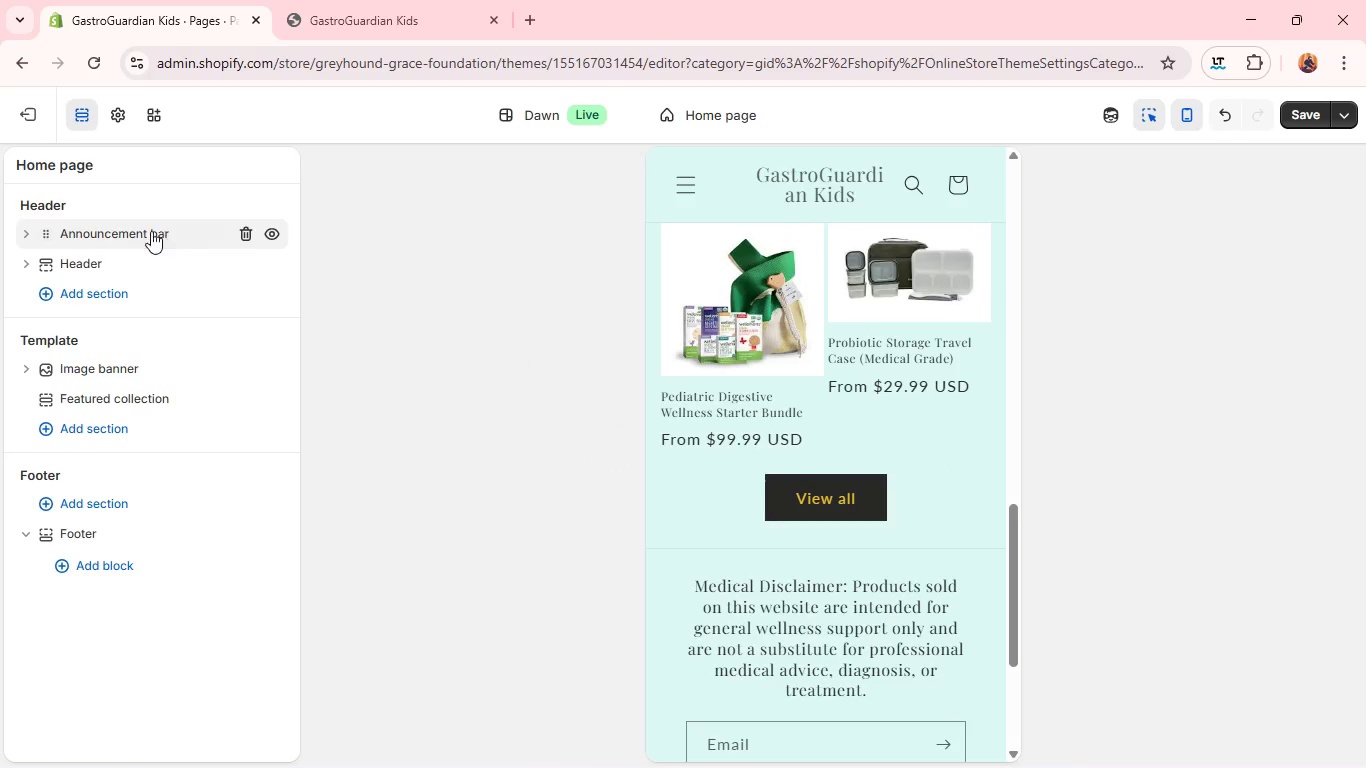 
wait(7.2)
 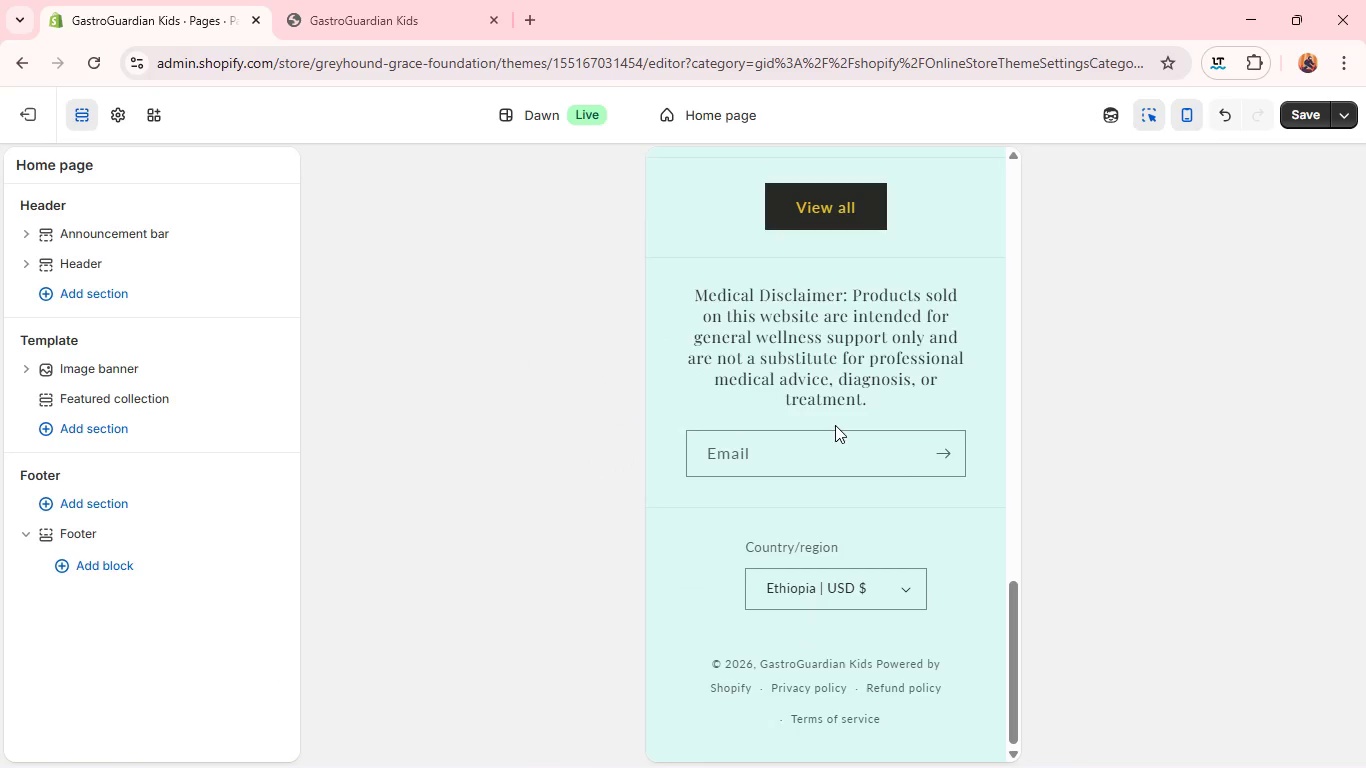 
left_click([115, 369])
 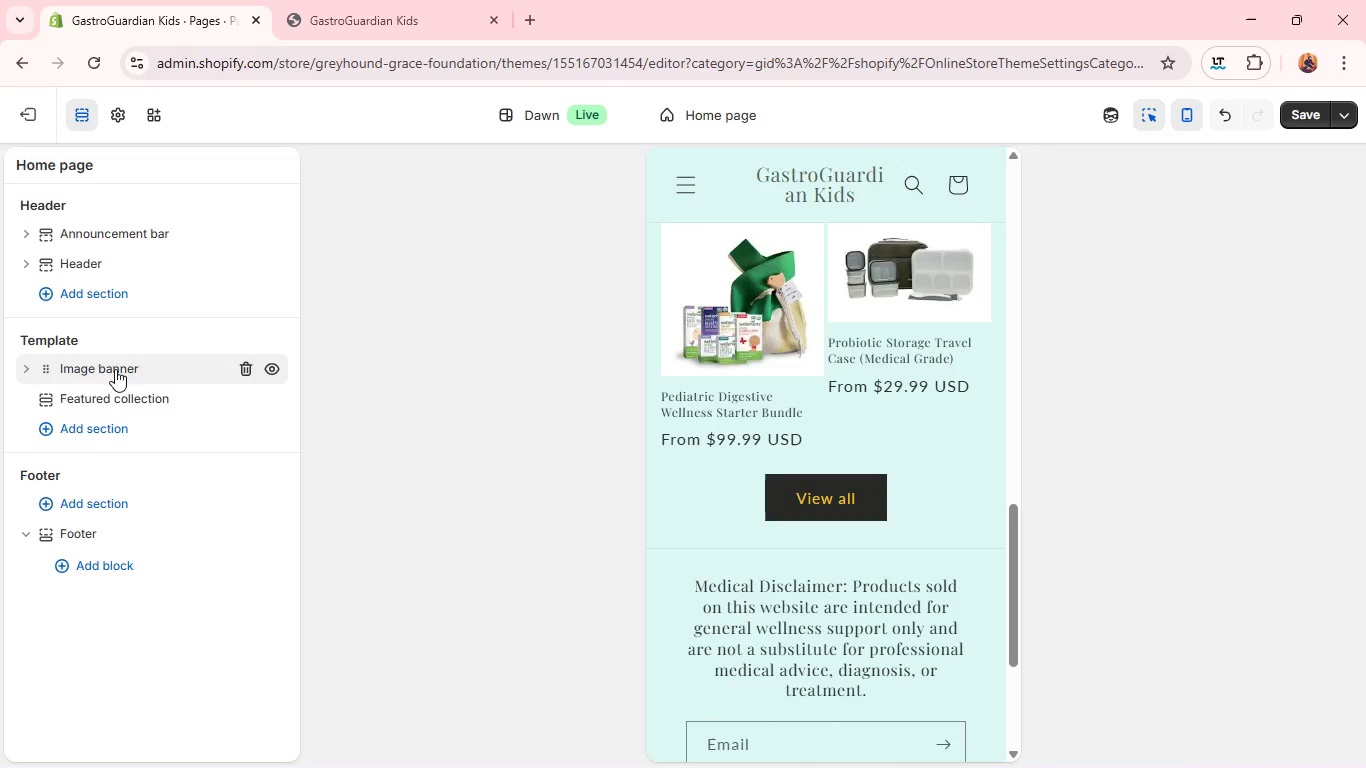 
left_click([115, 369])
 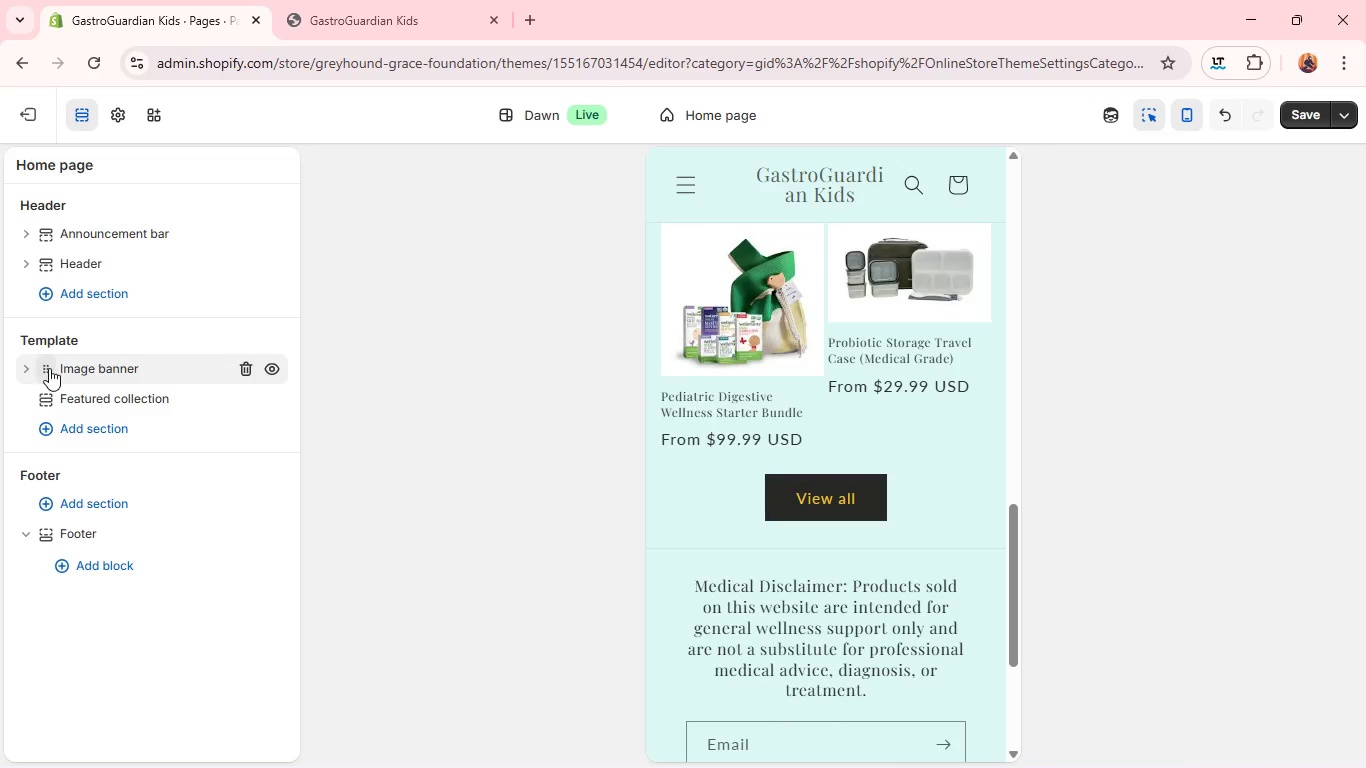 
left_click([47, 368])
 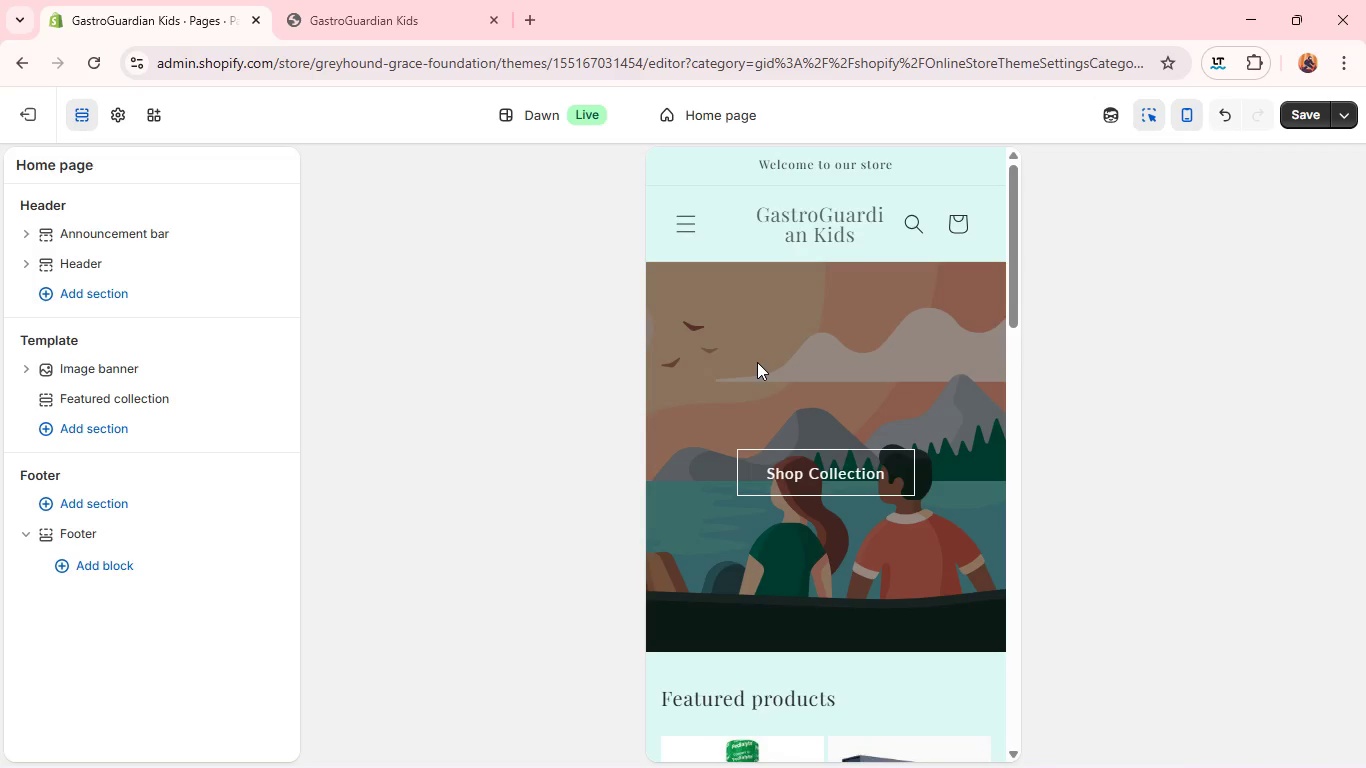 
wait(5.11)
 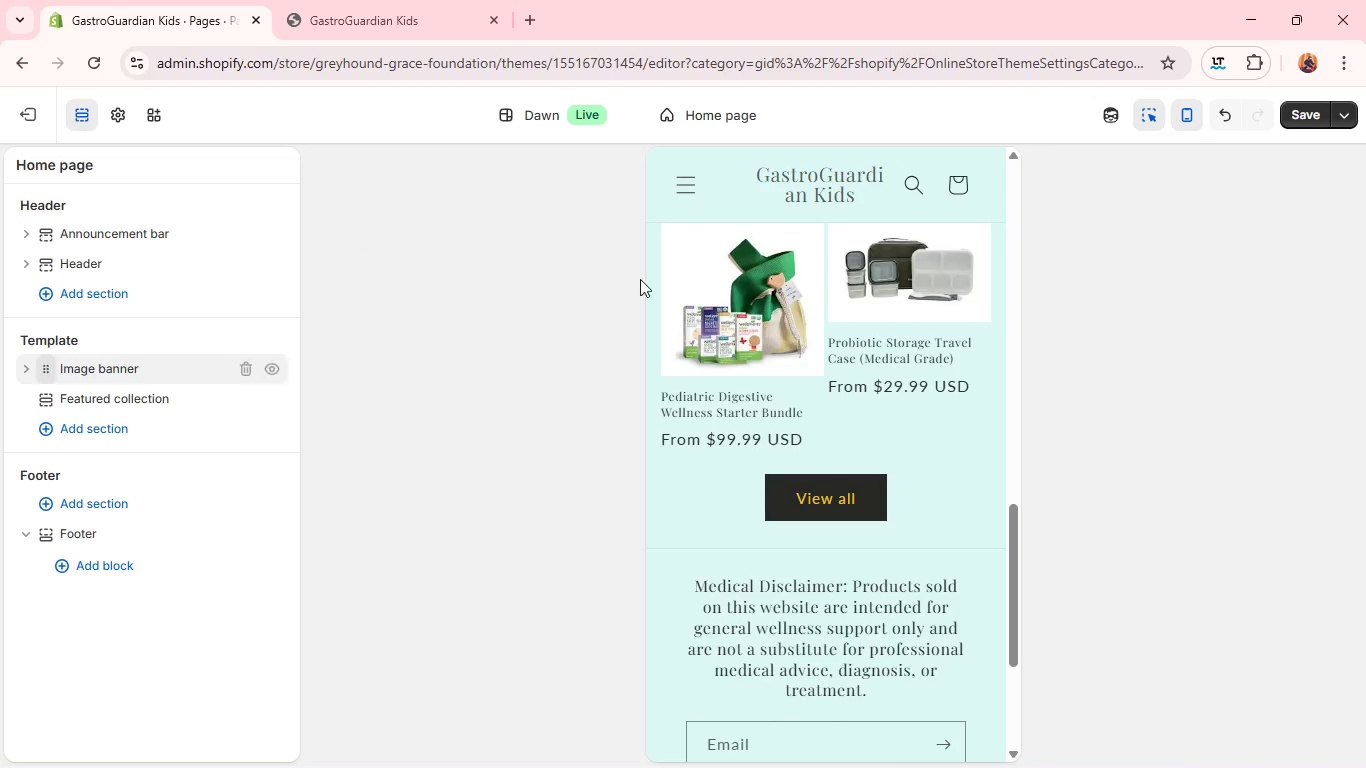 
left_click([757, 362])
 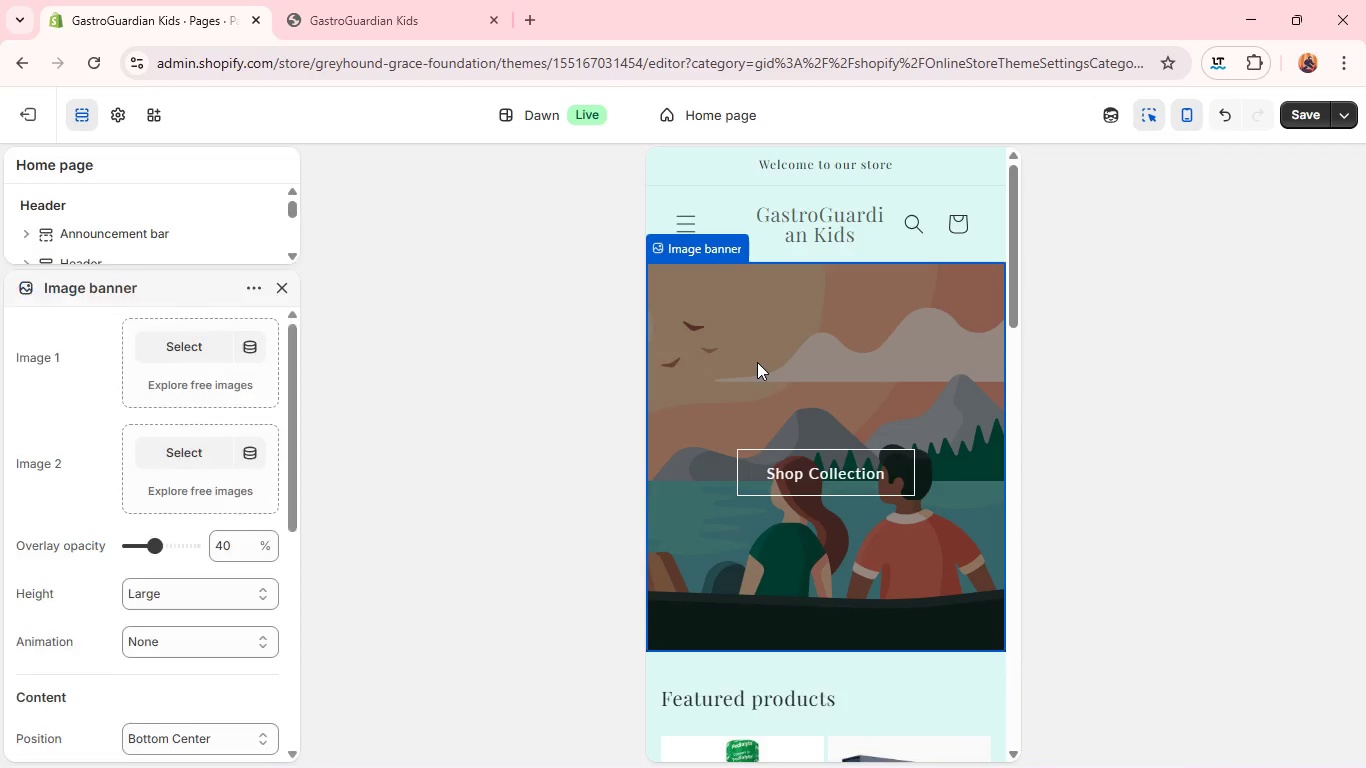 
left_click([757, 362])
 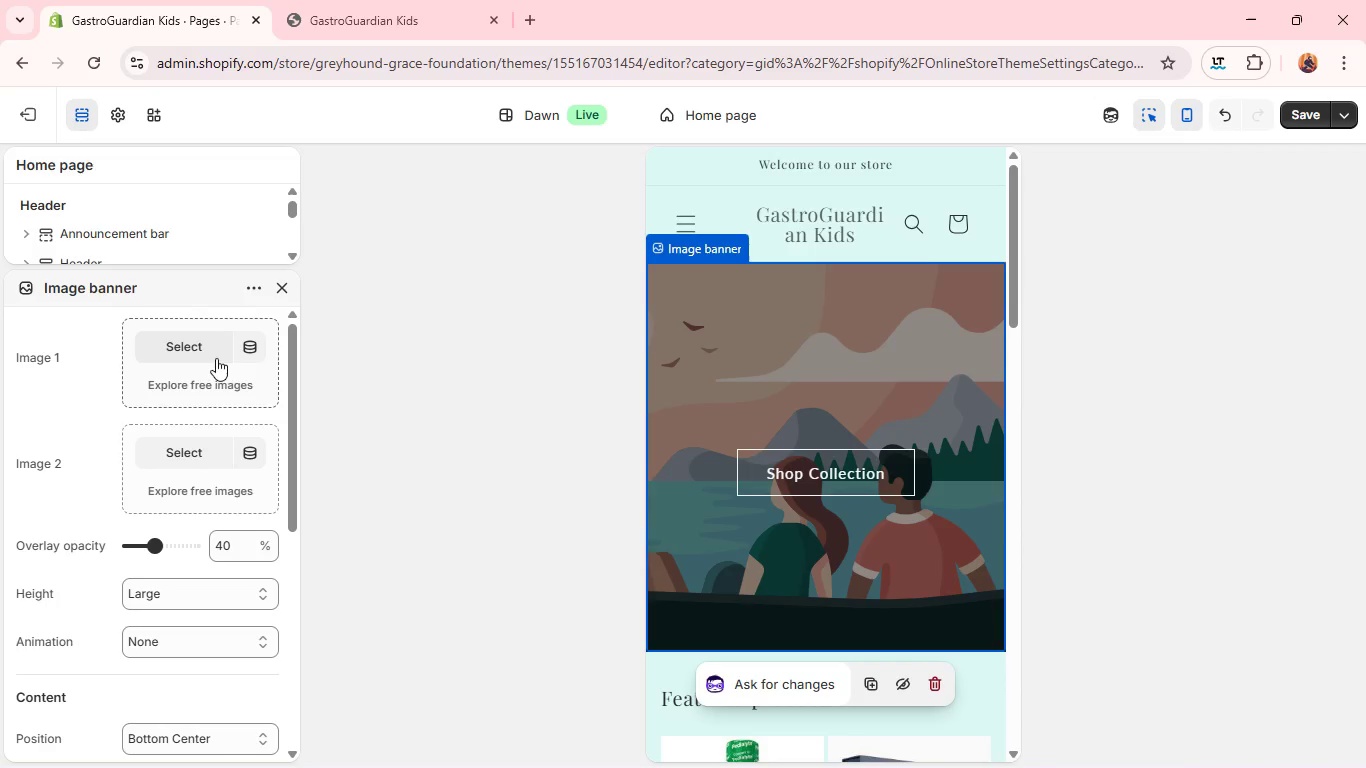 
left_click([210, 357])
 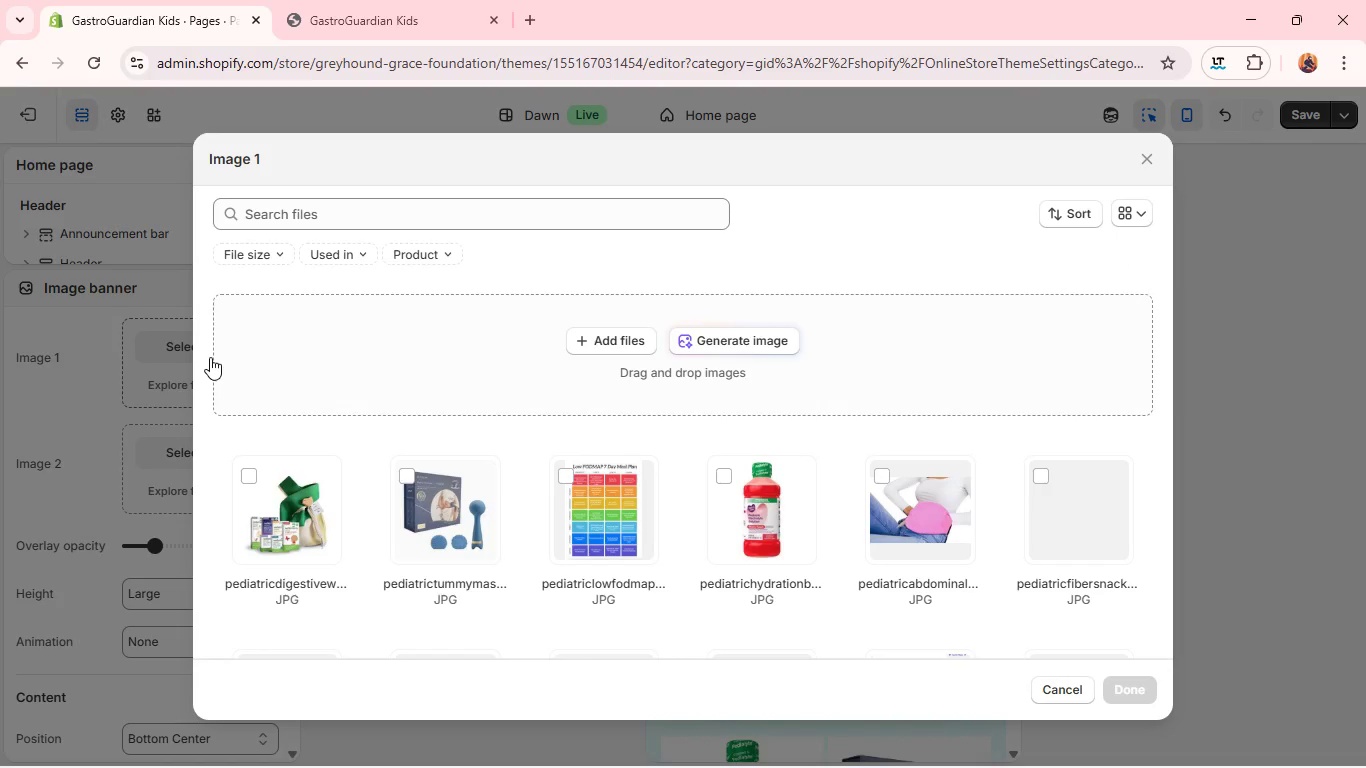 
wait(8.28)
 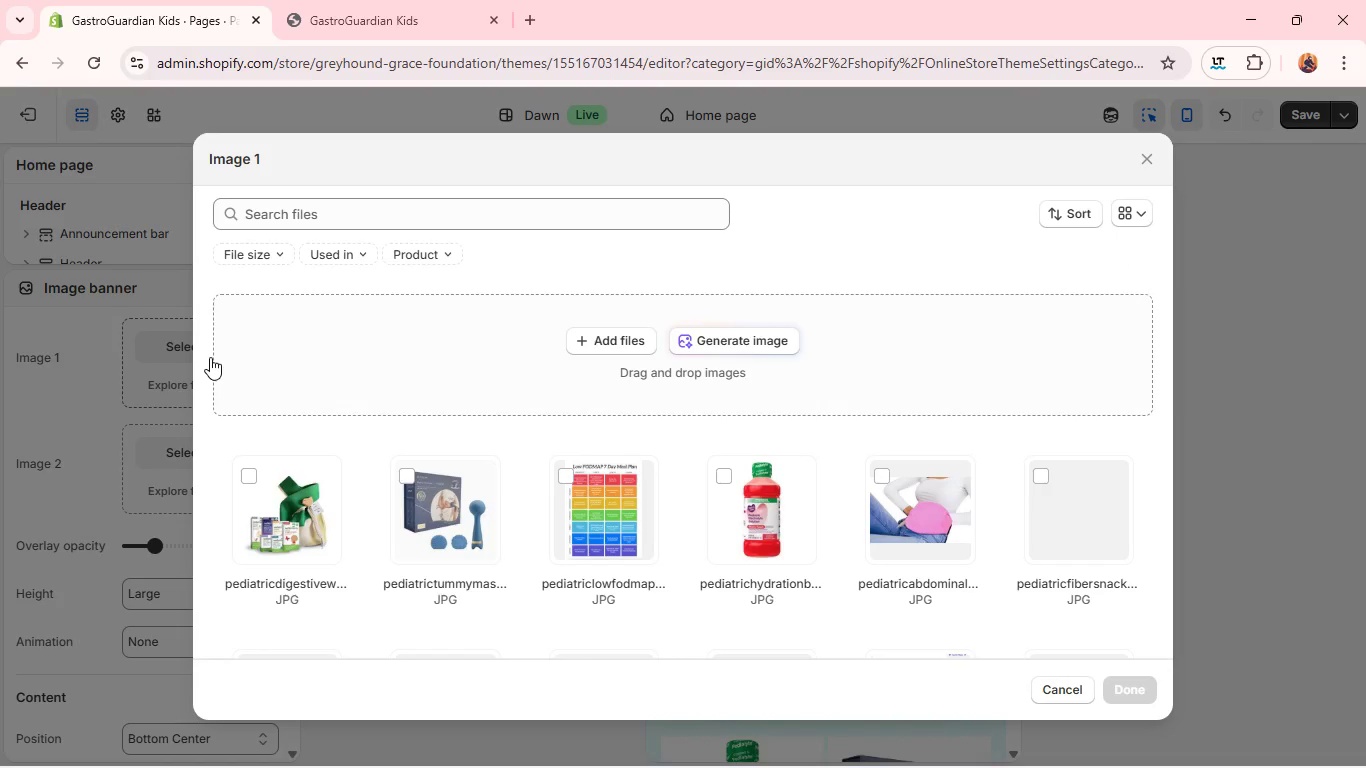 
left_click([620, 315])
 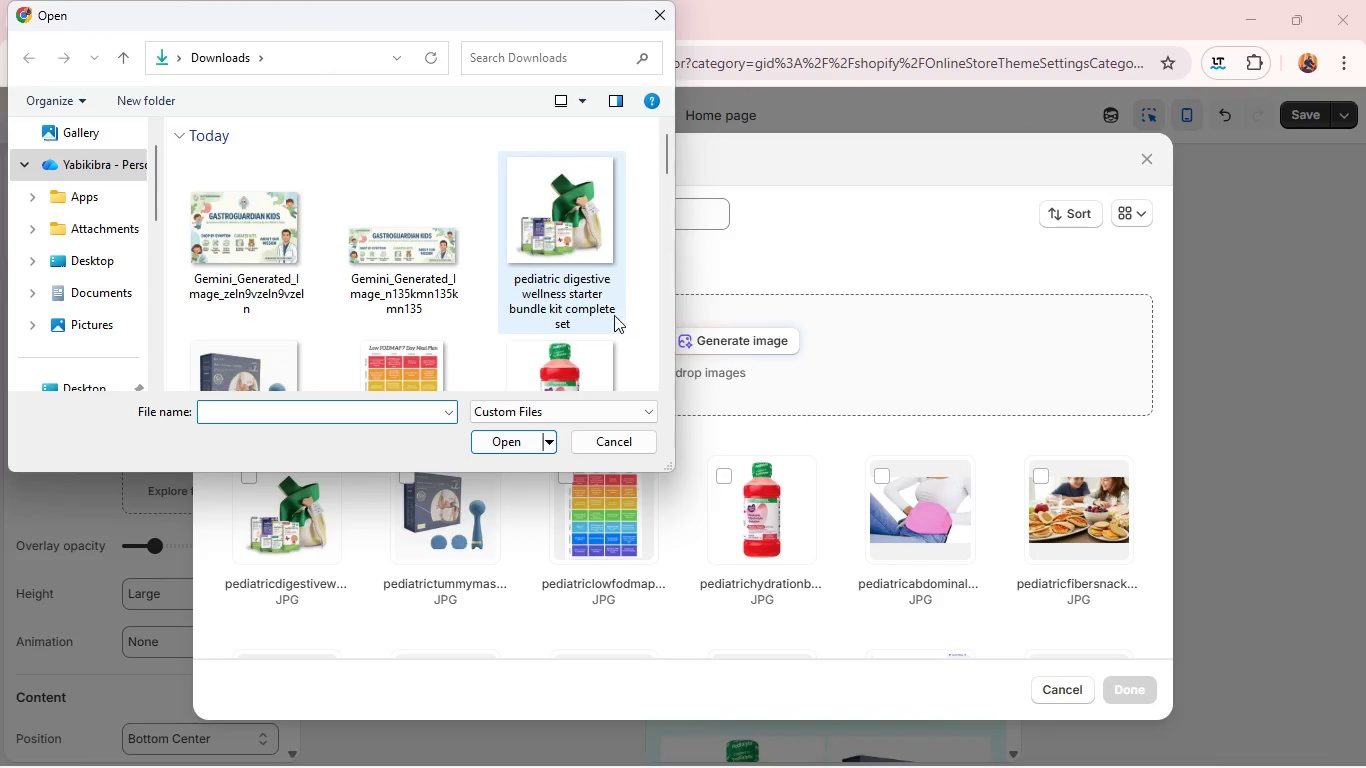 
wait(6.03)
 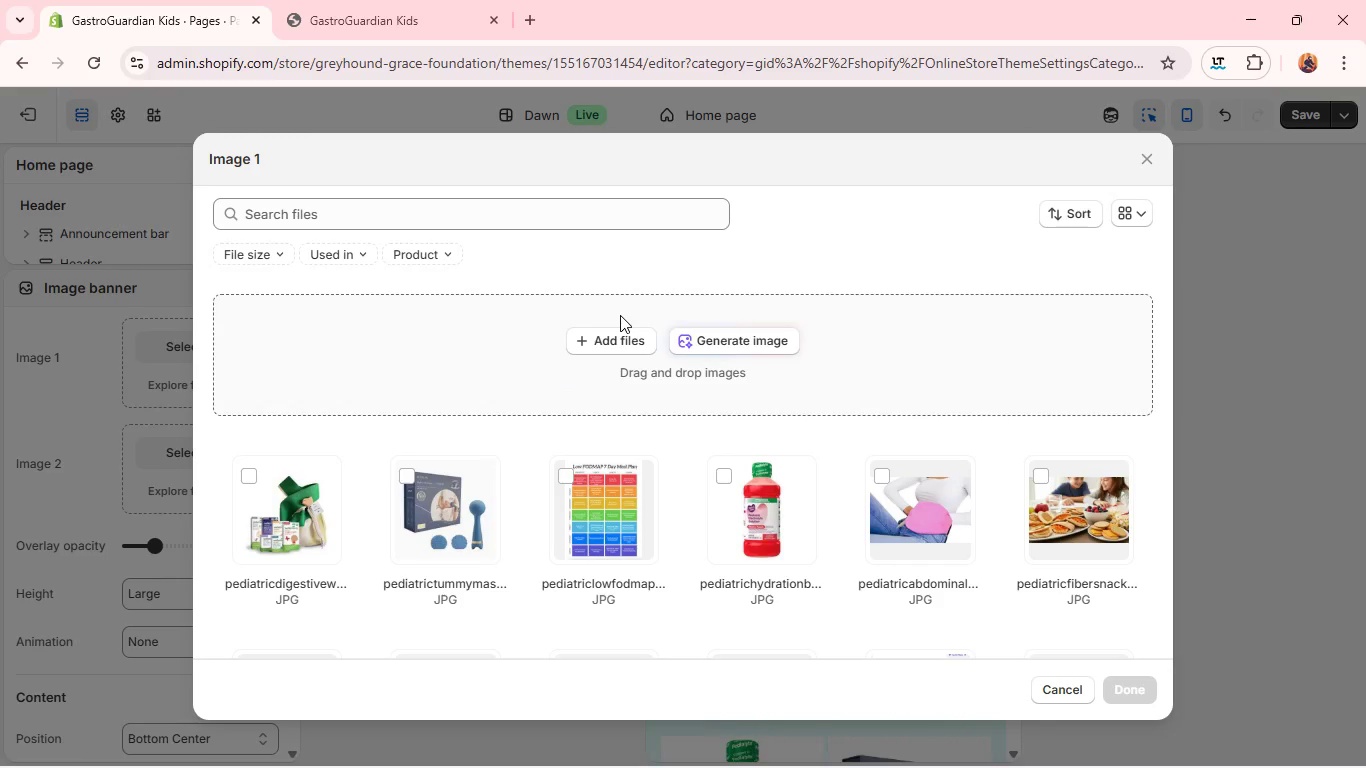 
left_click([263, 249])
 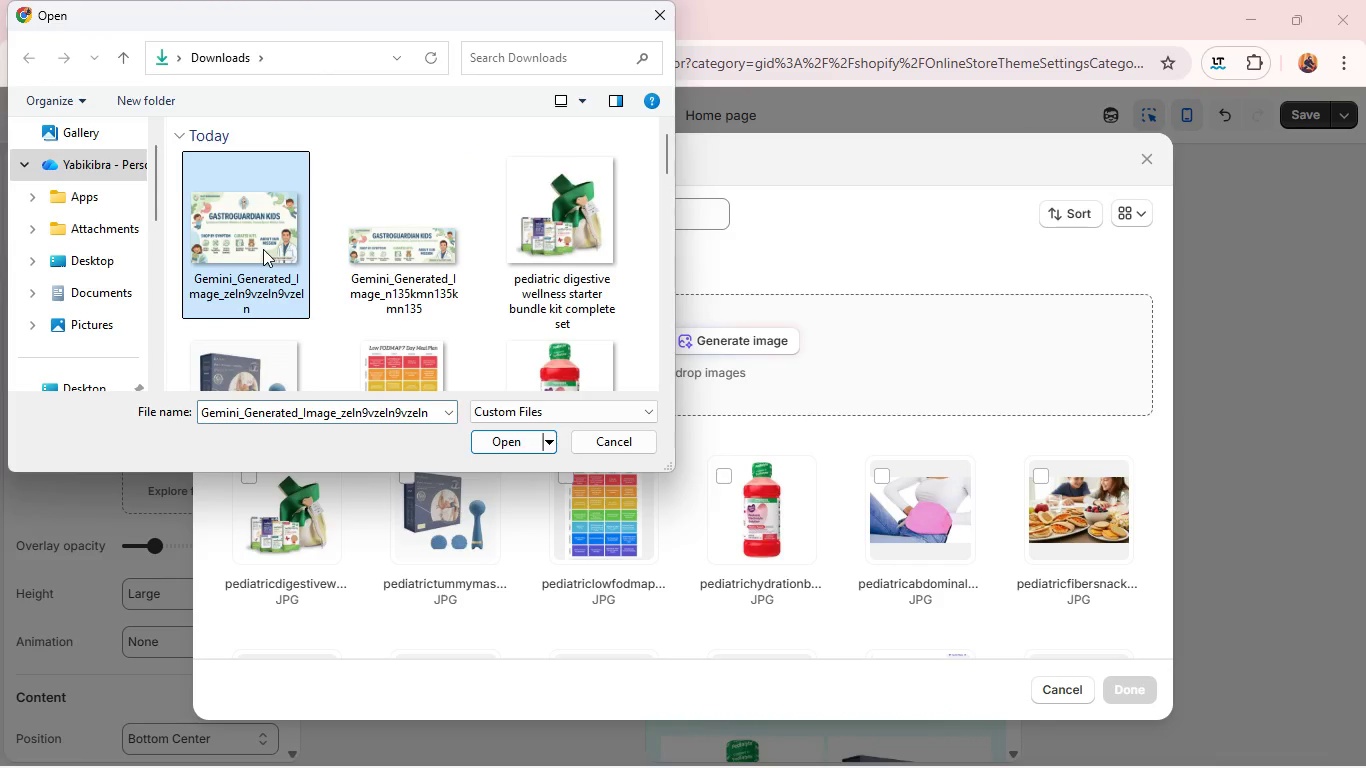 
key(Enter)
 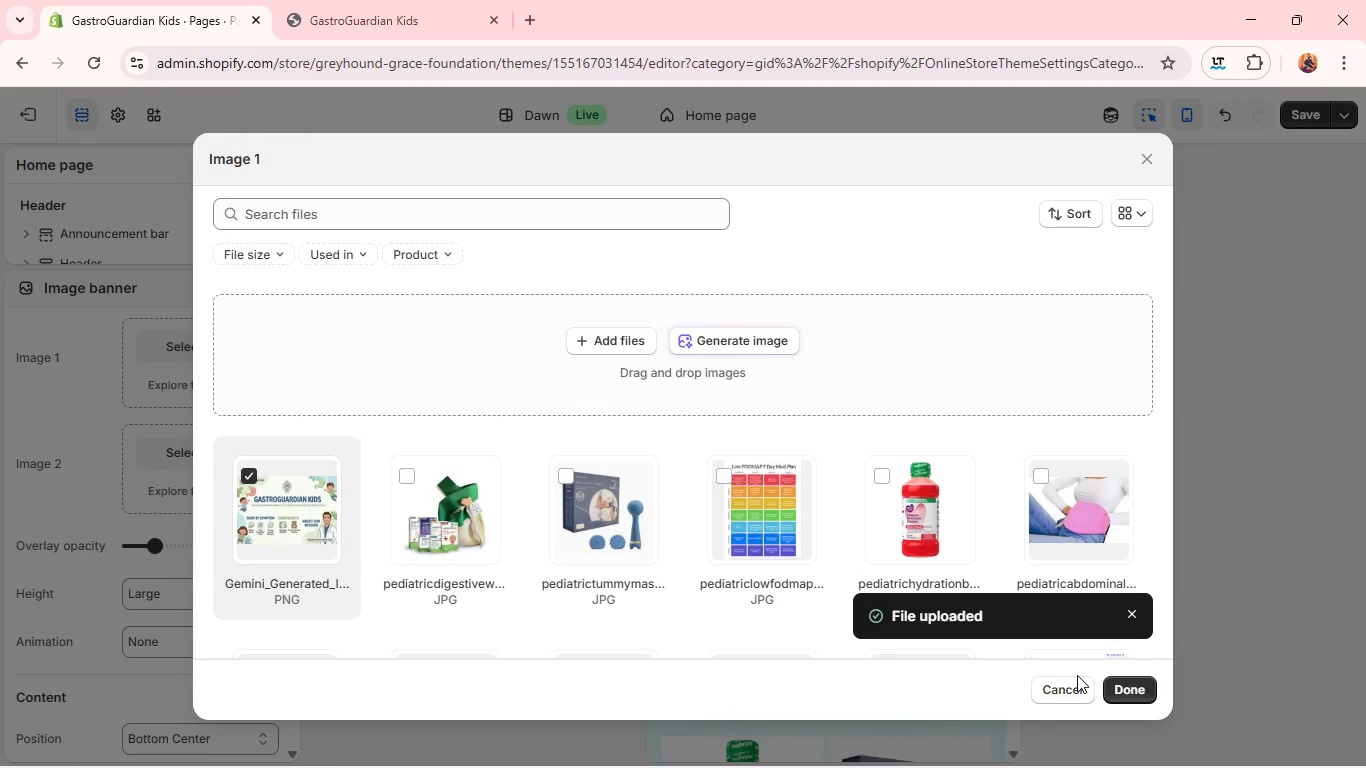 
wait(14.64)
 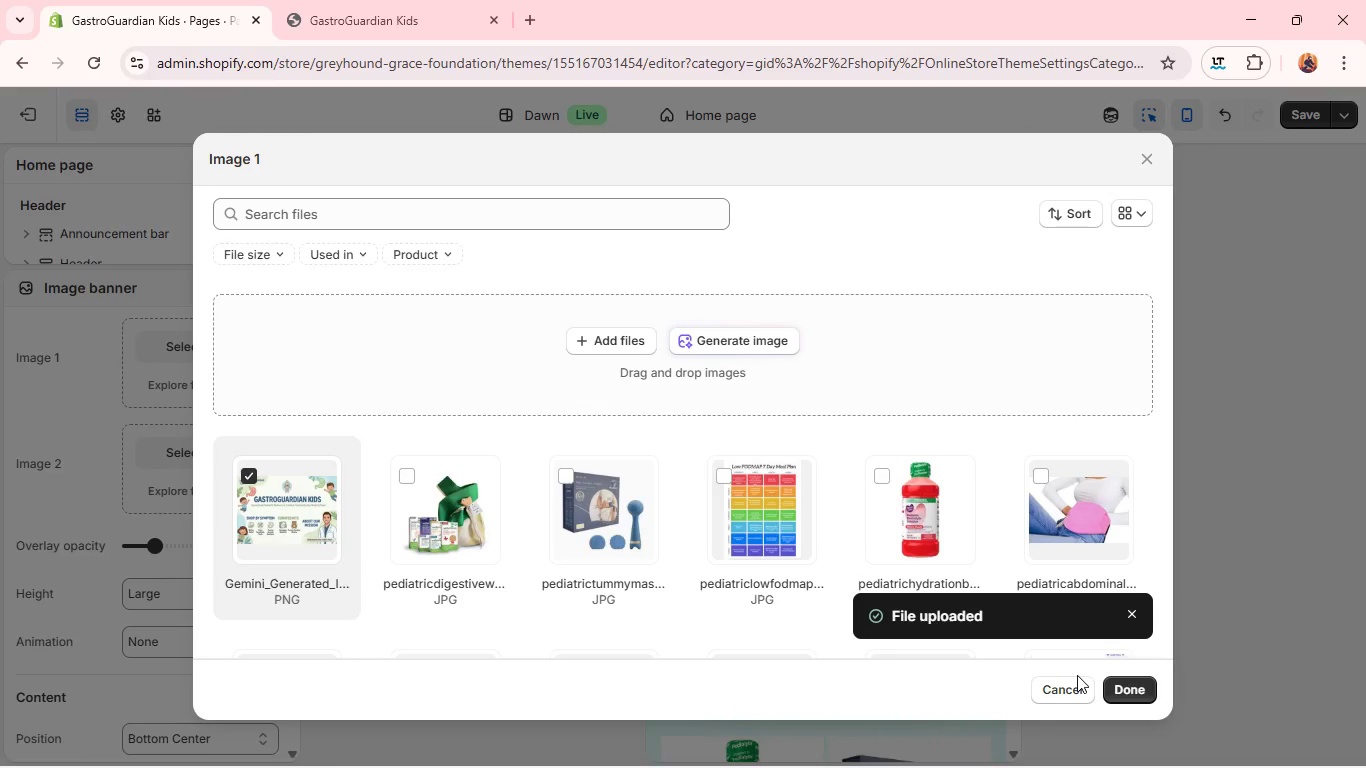 
left_click([1132, 689])
 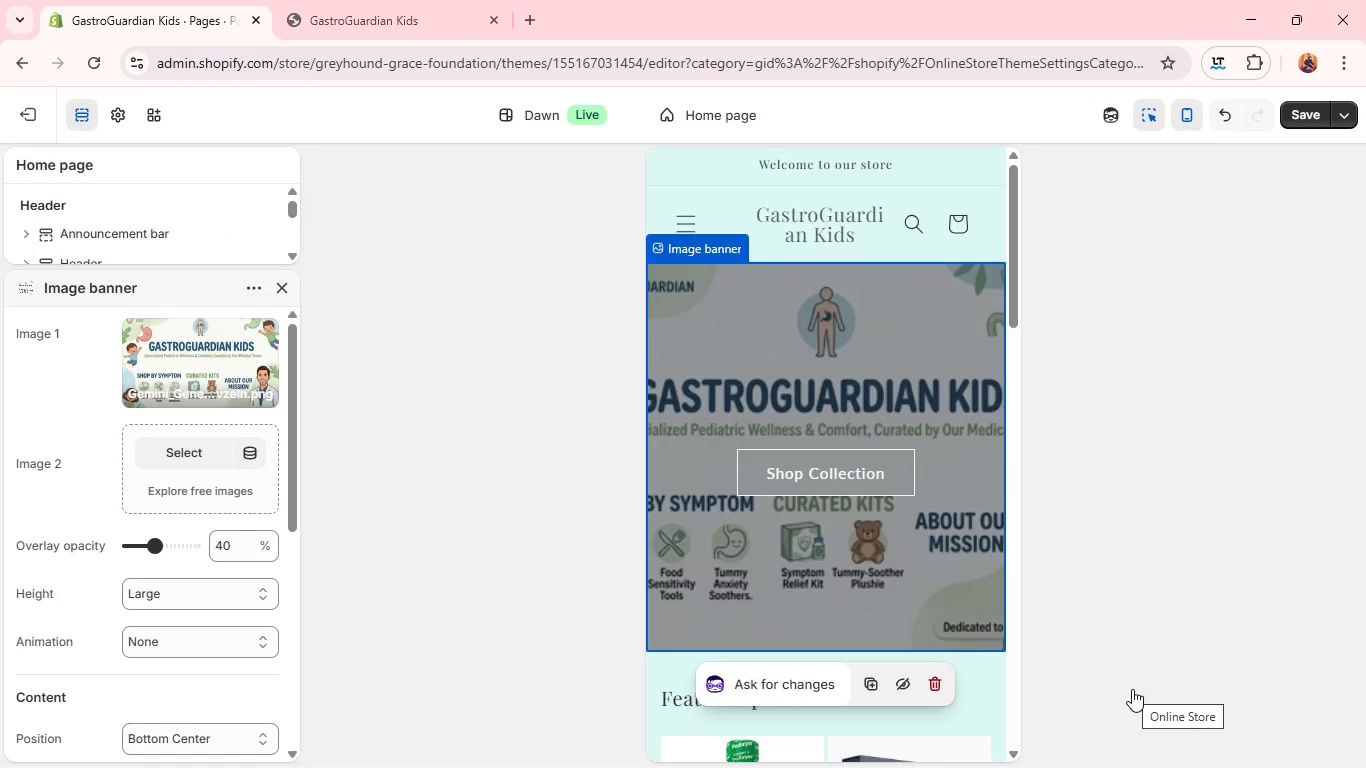 
wait(10.47)
 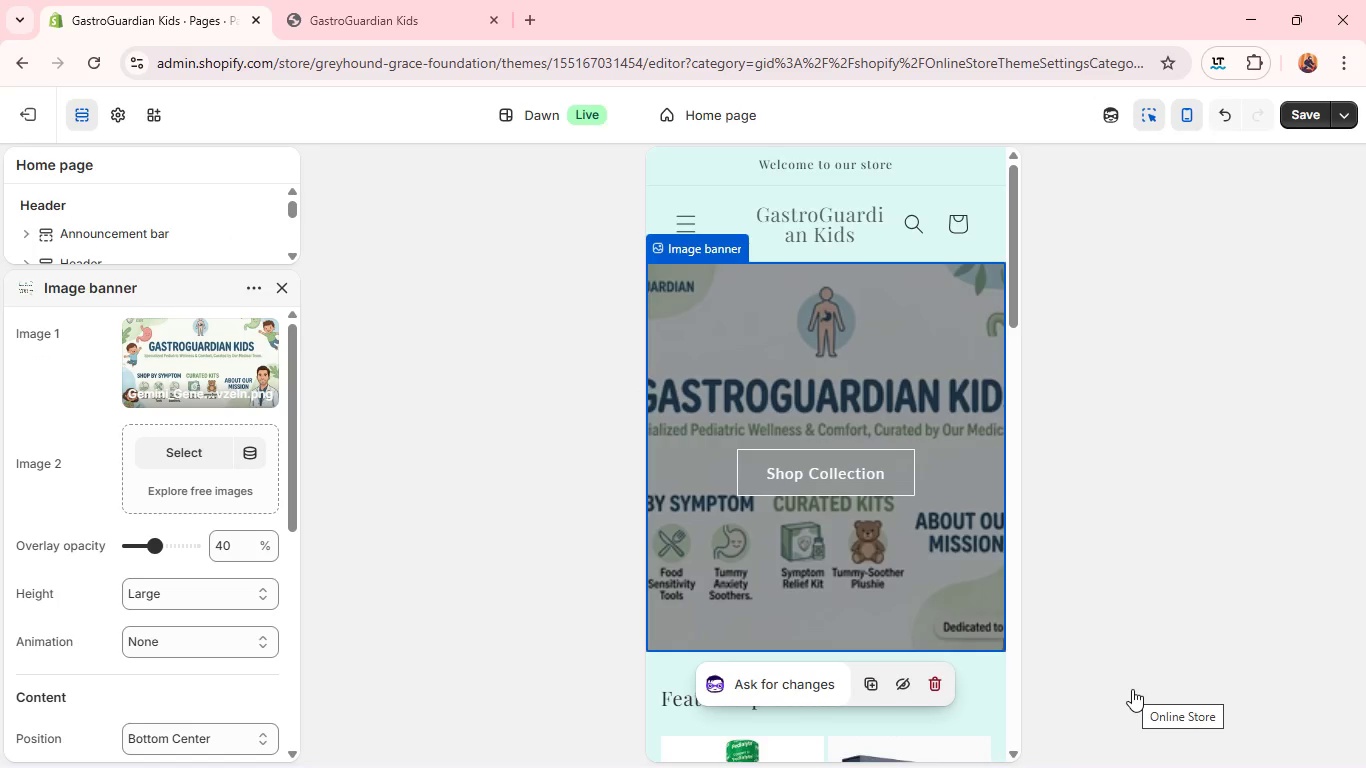 
left_click([259, 334])
 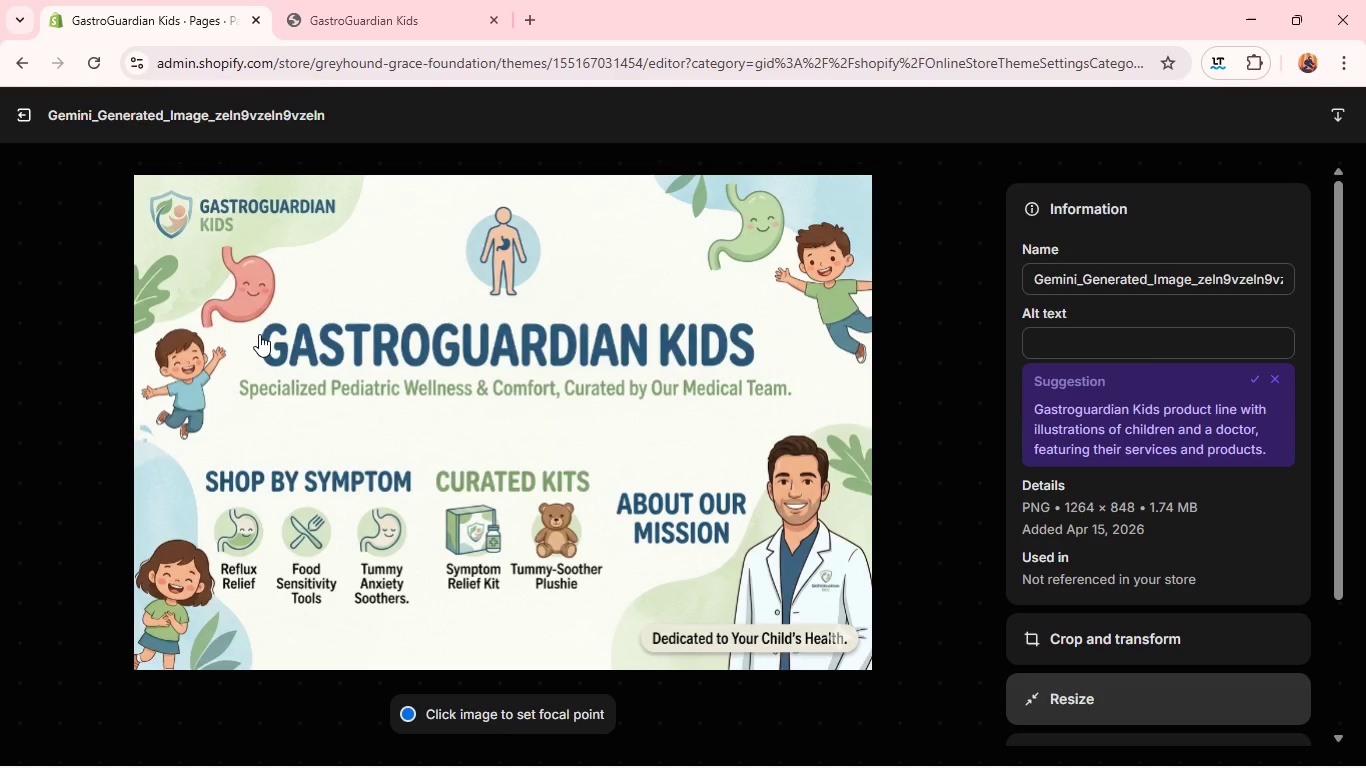 
wait(16.48)
 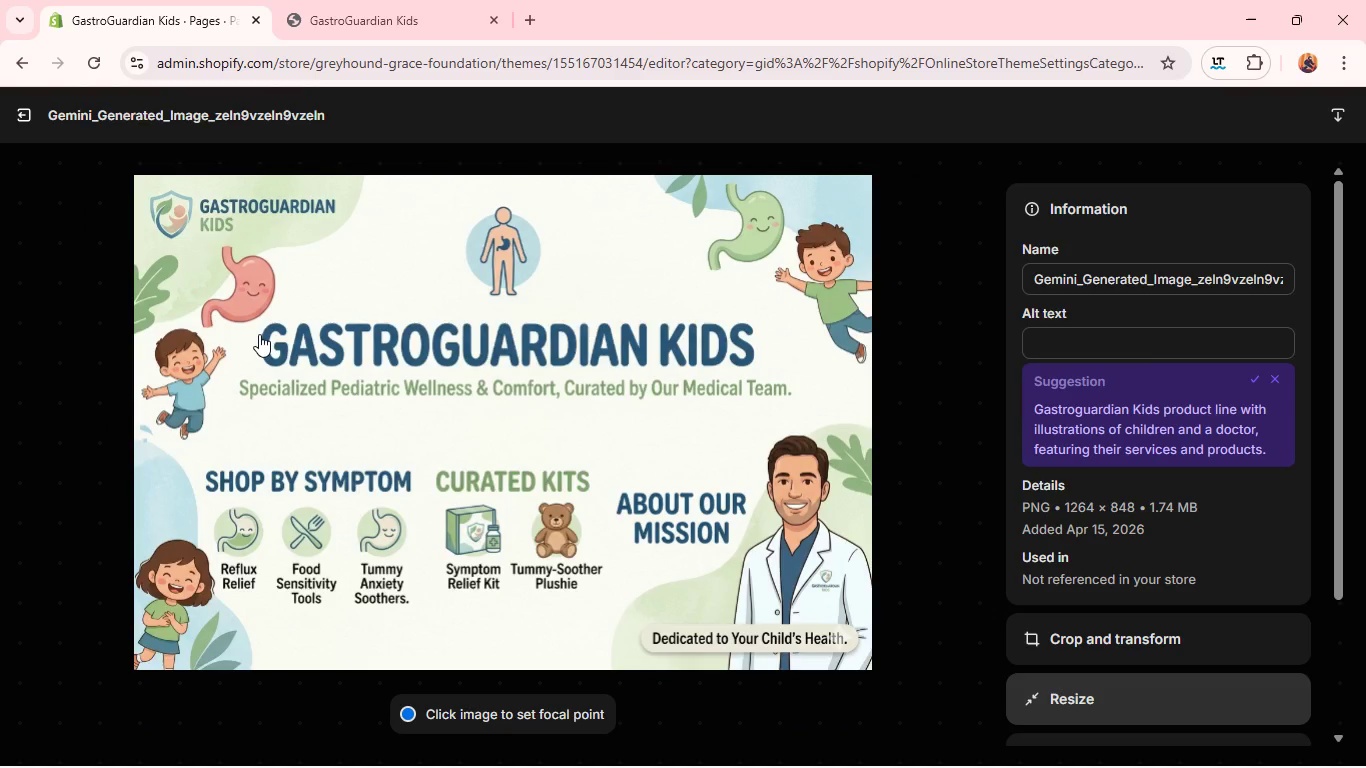 
left_click([1057, 632])
 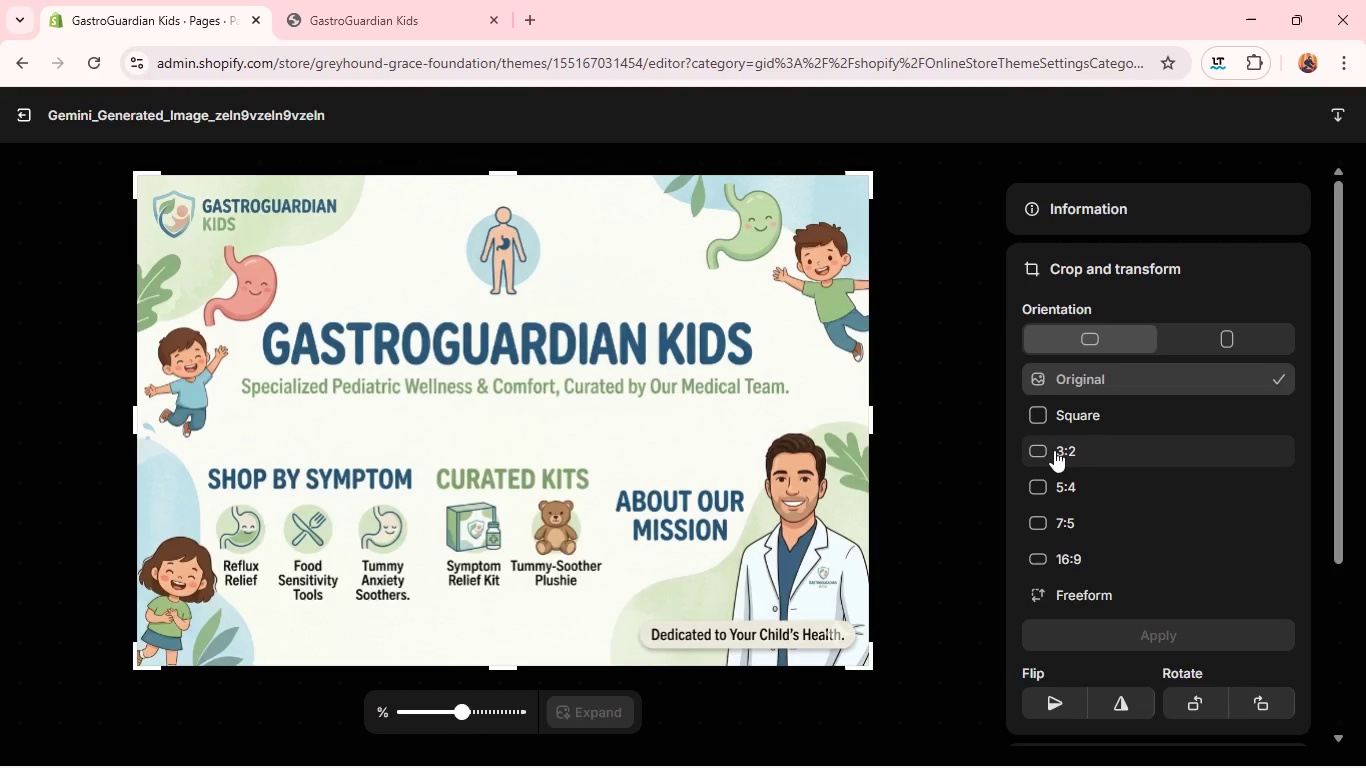 
left_click([1054, 458])
 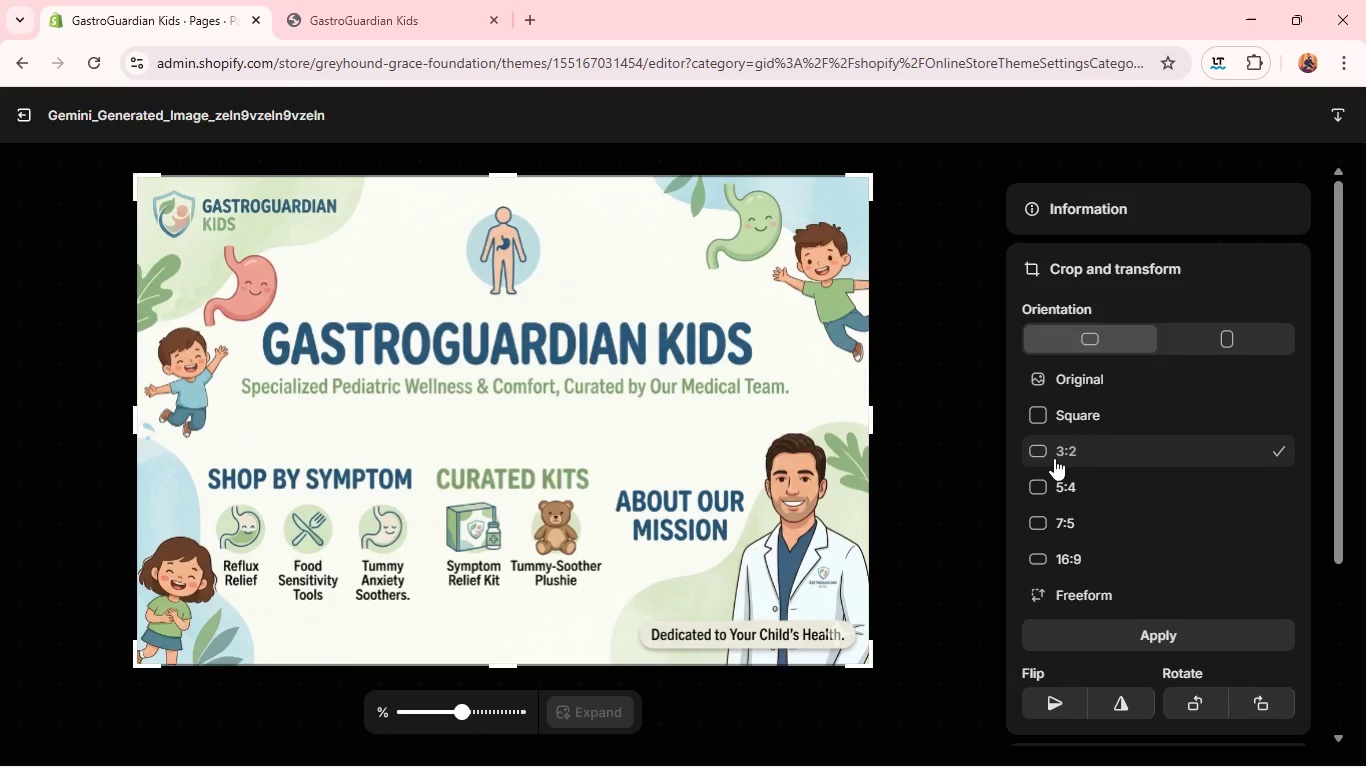 
wait(15.81)
 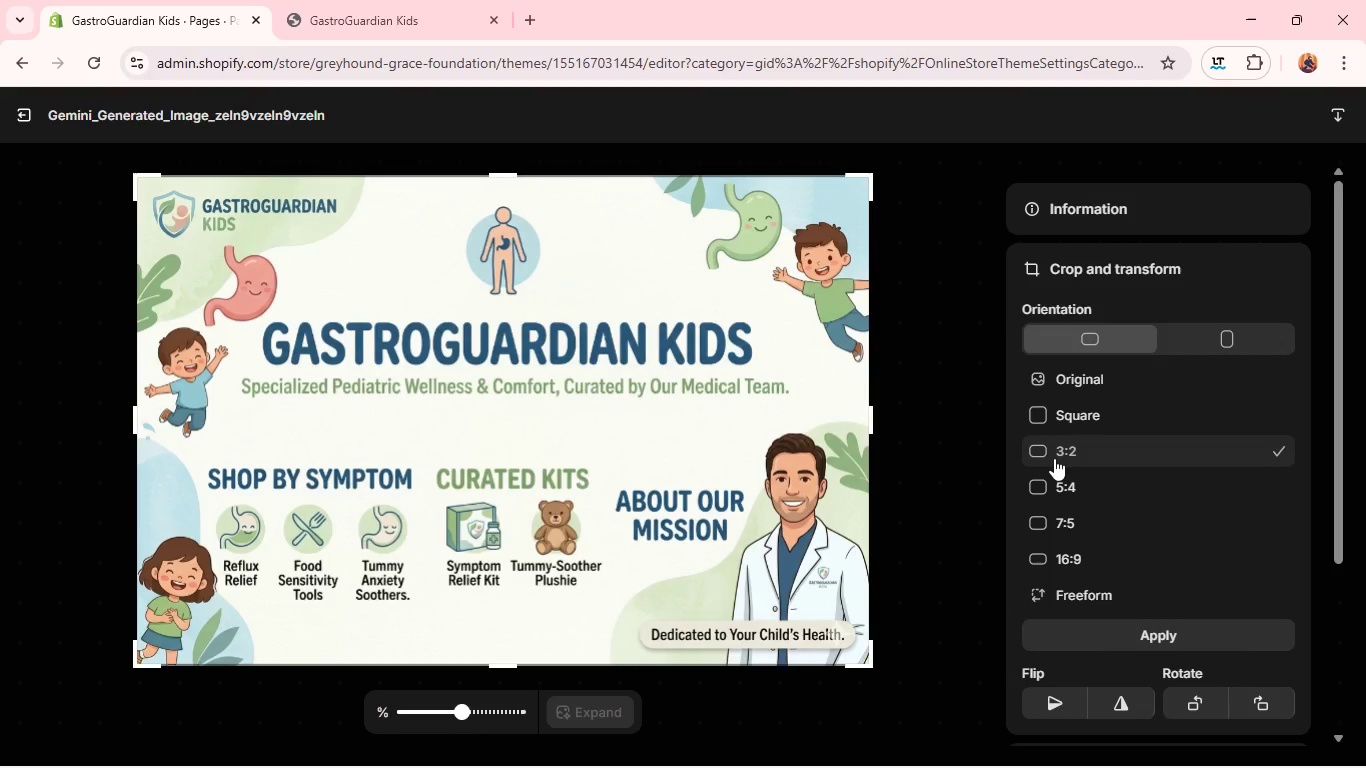 
left_click([1119, 214])
 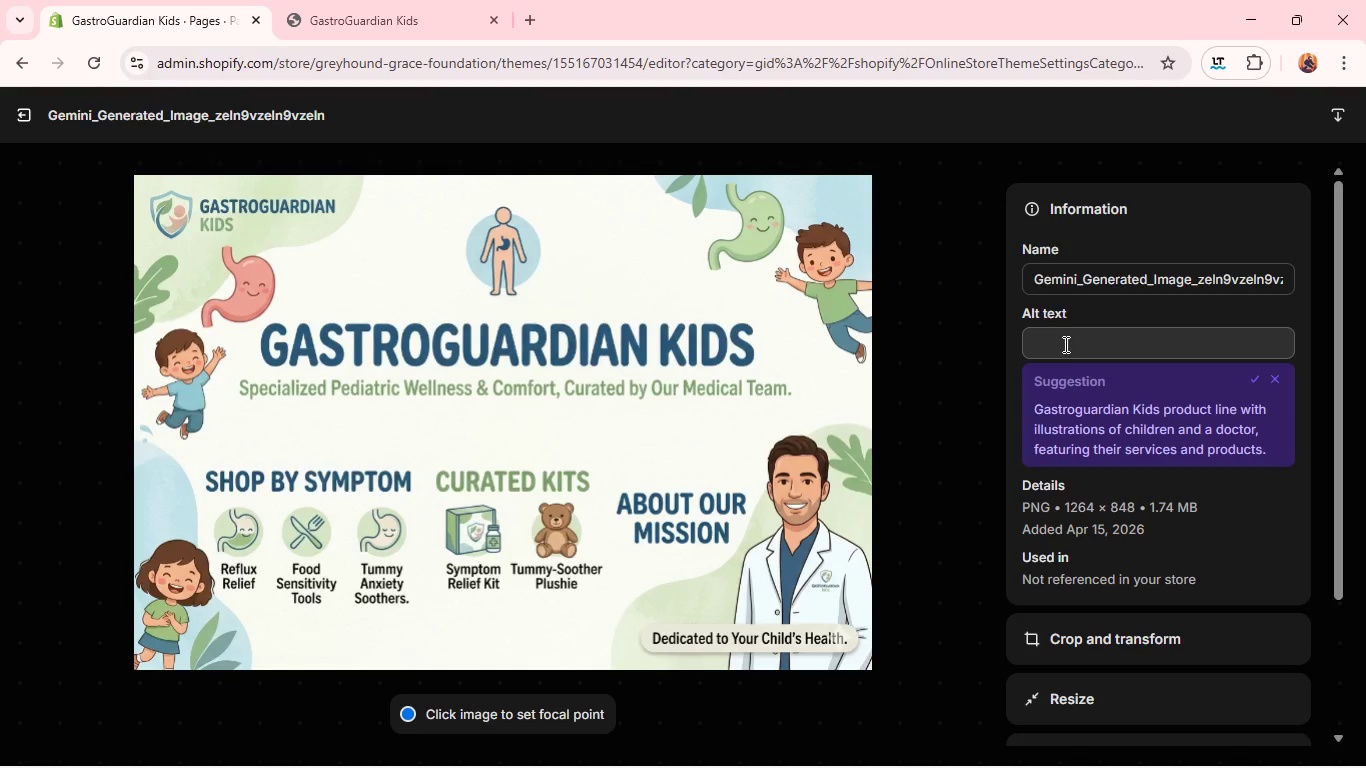 
left_click([1064, 345])
 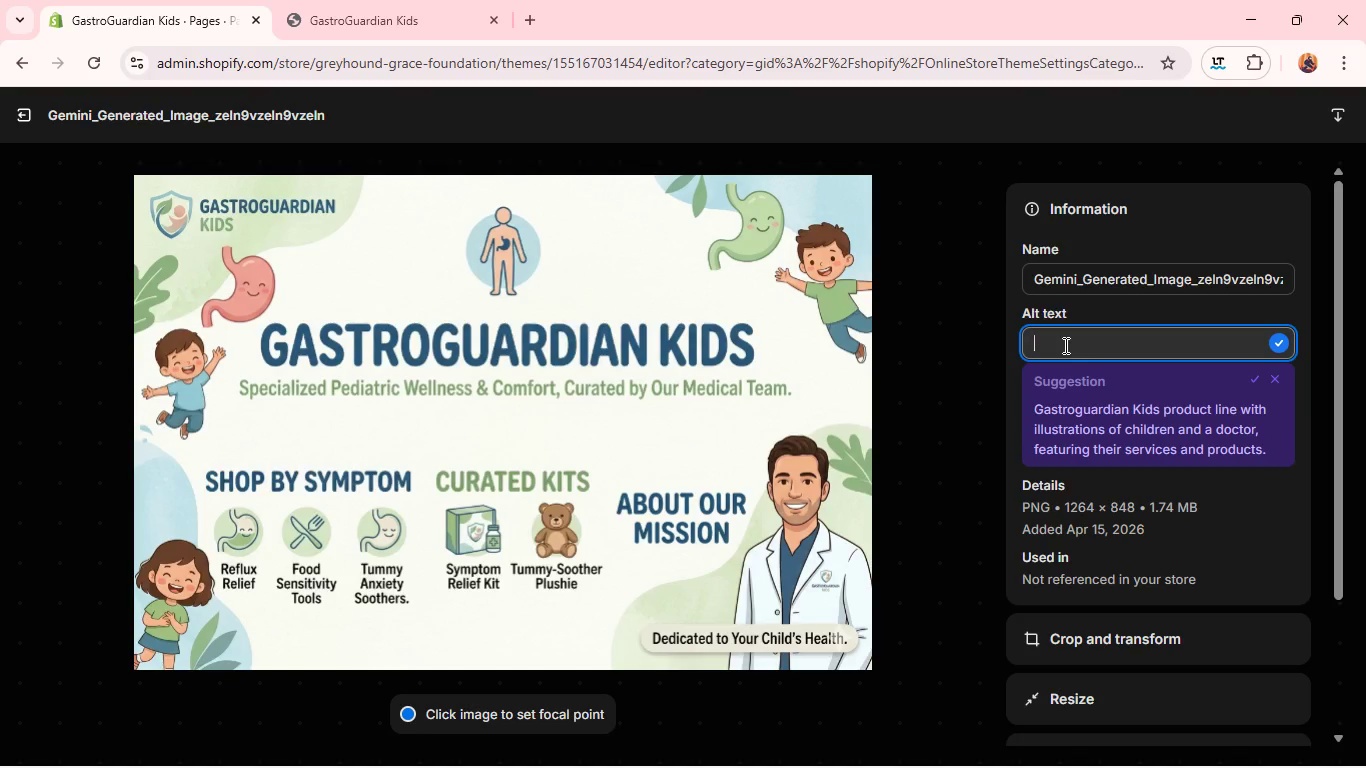 
type(GastroGurdian Kids)
 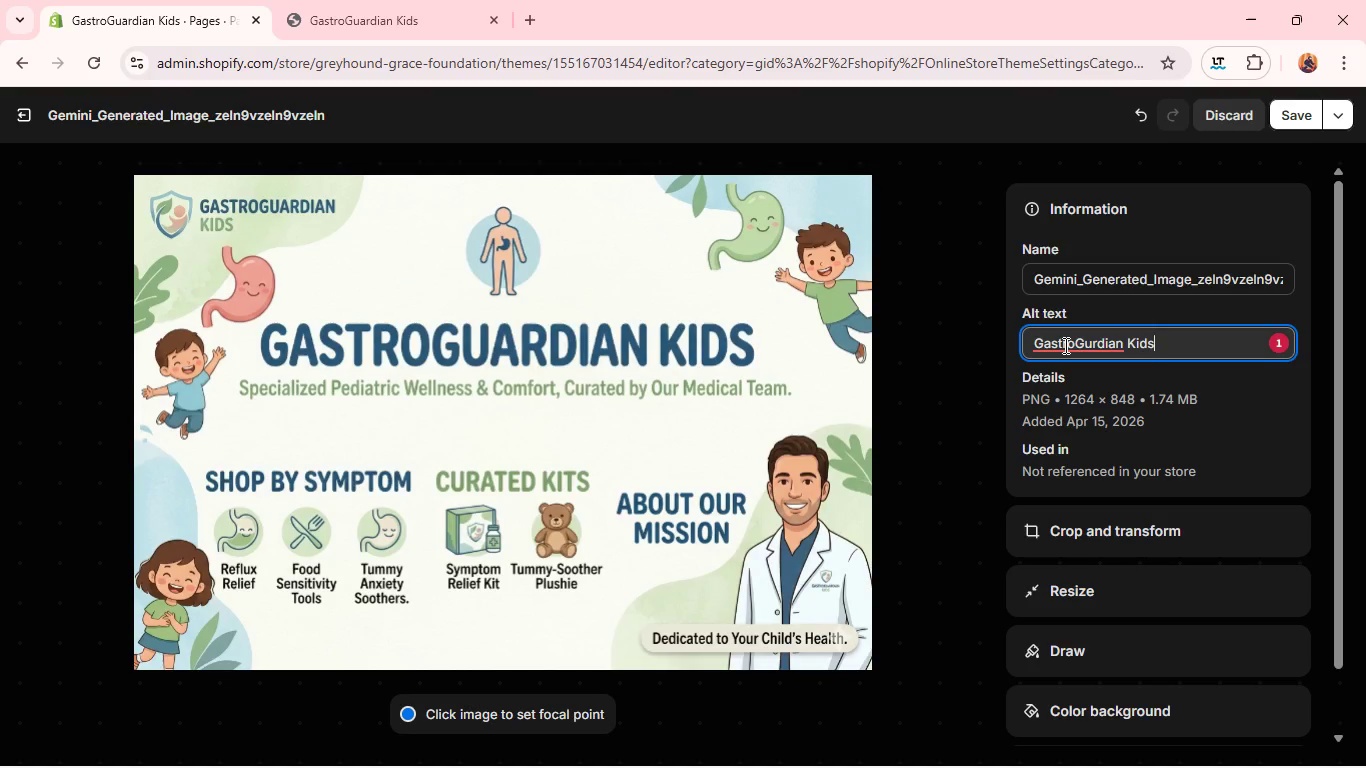 
wait(13.25)
 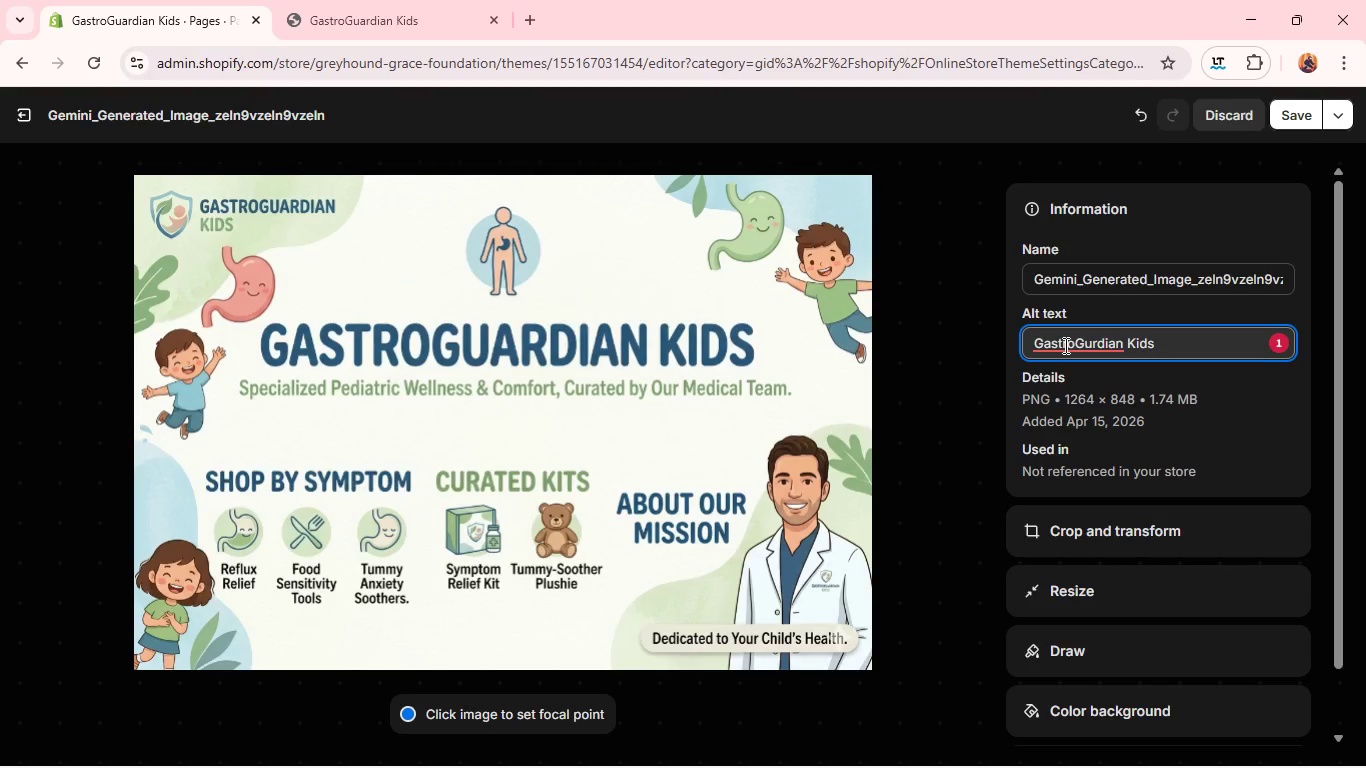 
double_click([1064, 345])
 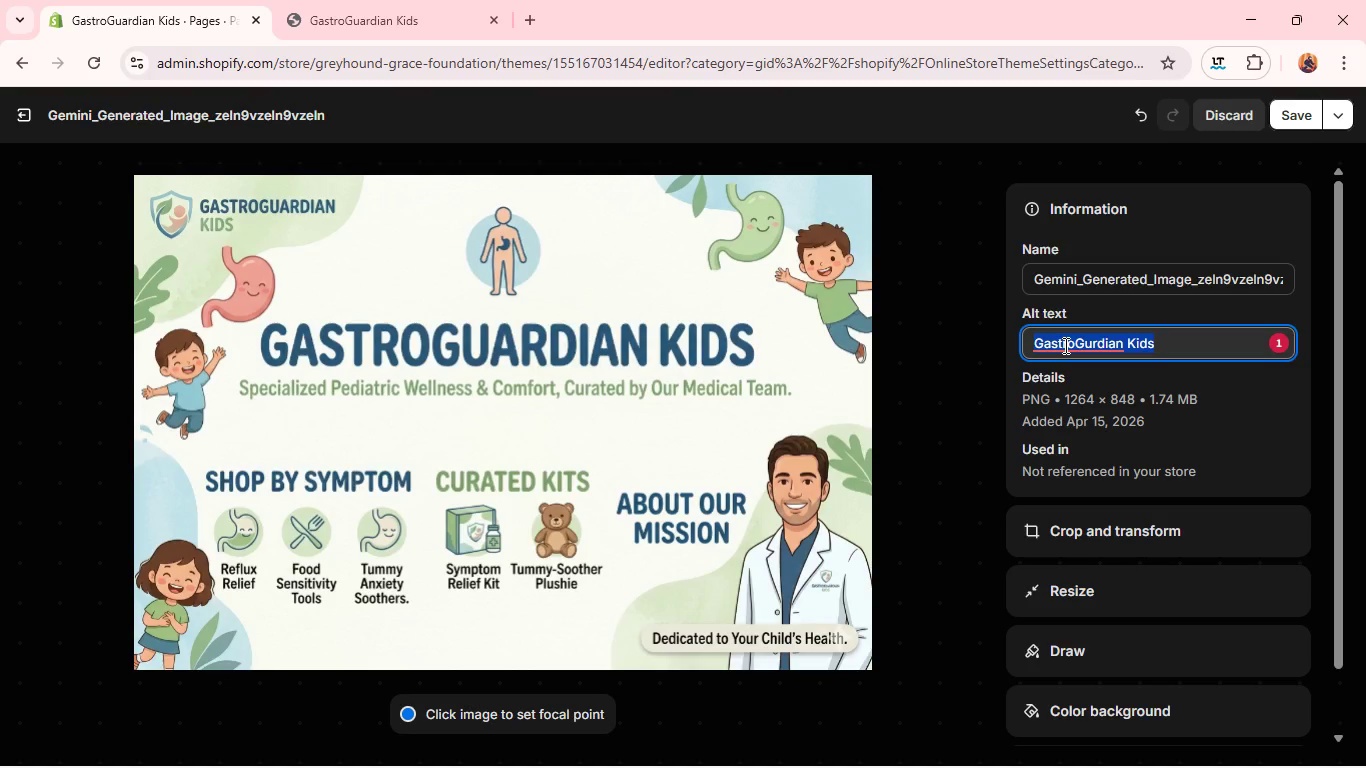 
triple_click([1064, 345])
 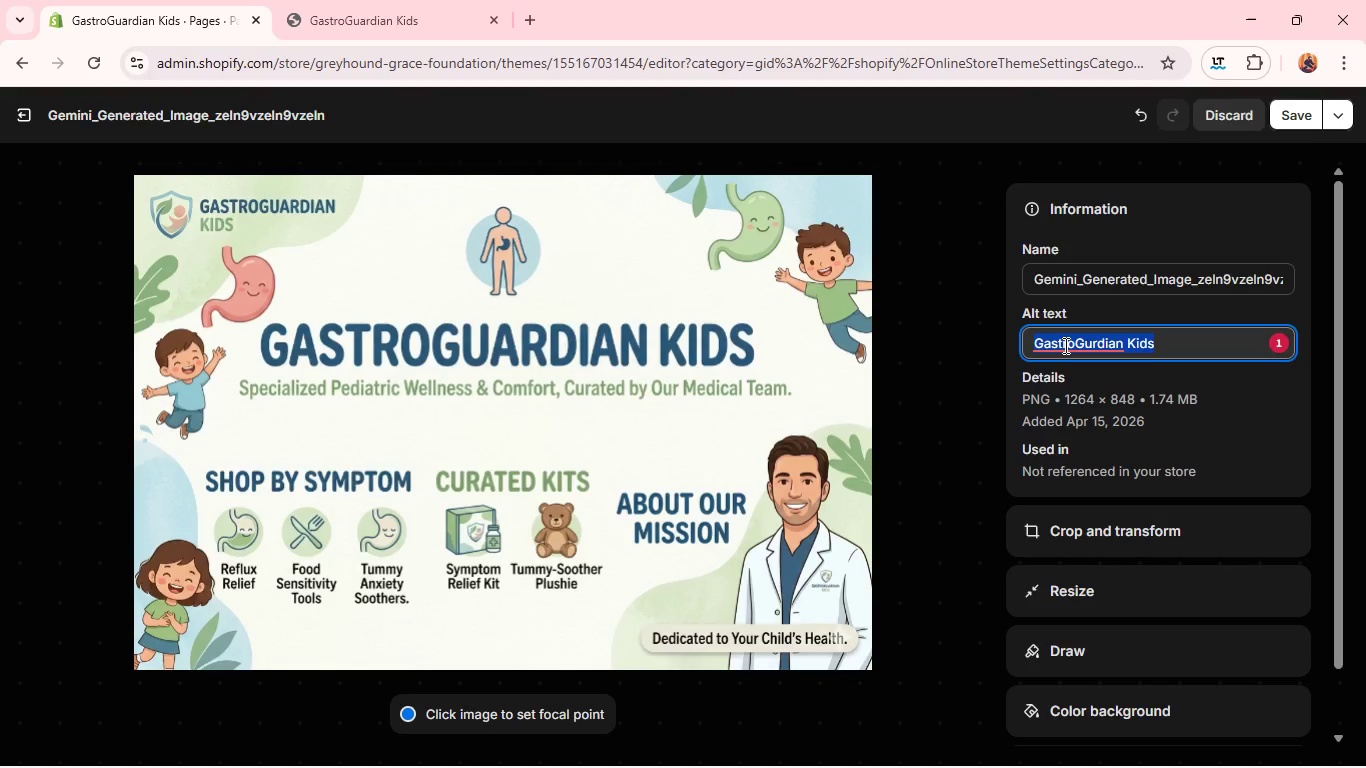 
type(Specialized Pediaterid)
key(Backspace)
type(c Wellness & Comfort )
key(Backspace)
type(, Curated by our Medical Team.)
key(Backspace)
 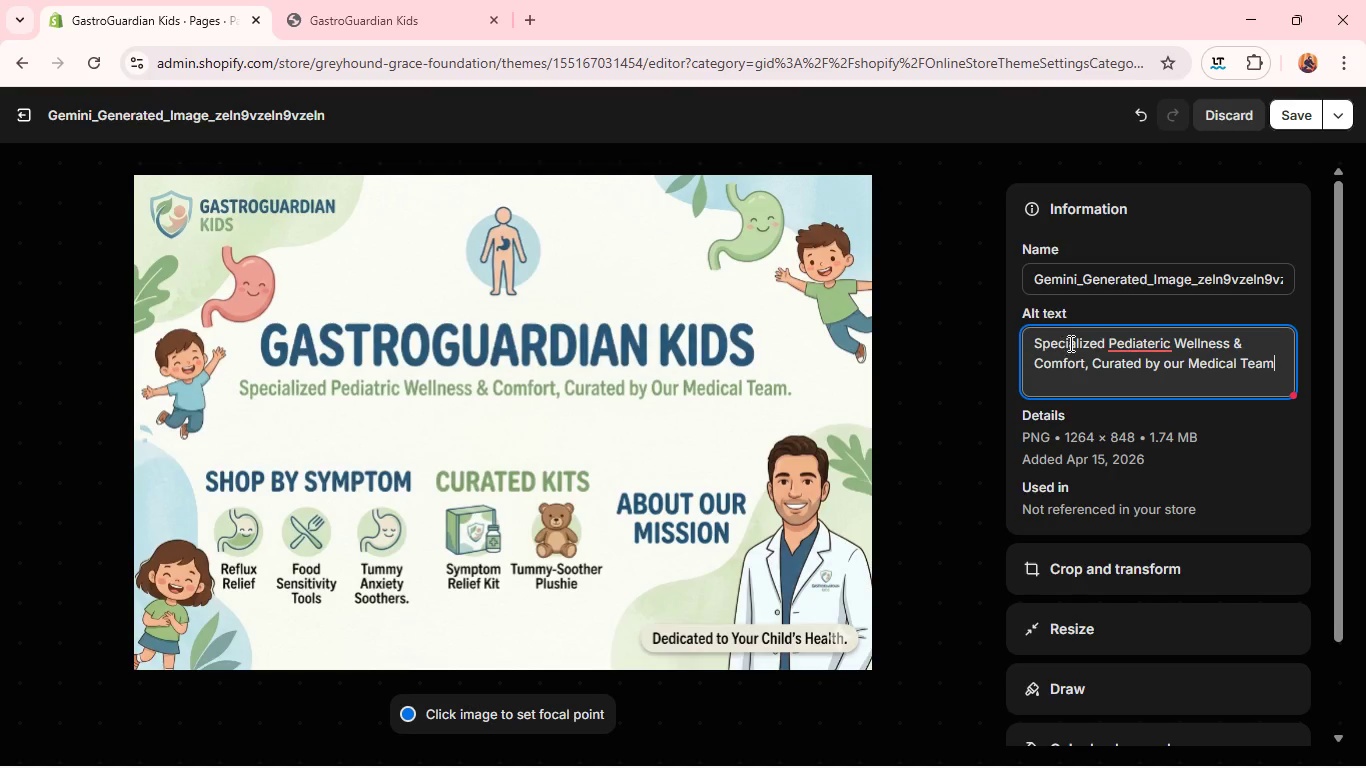 
left_click([1130, 343])
 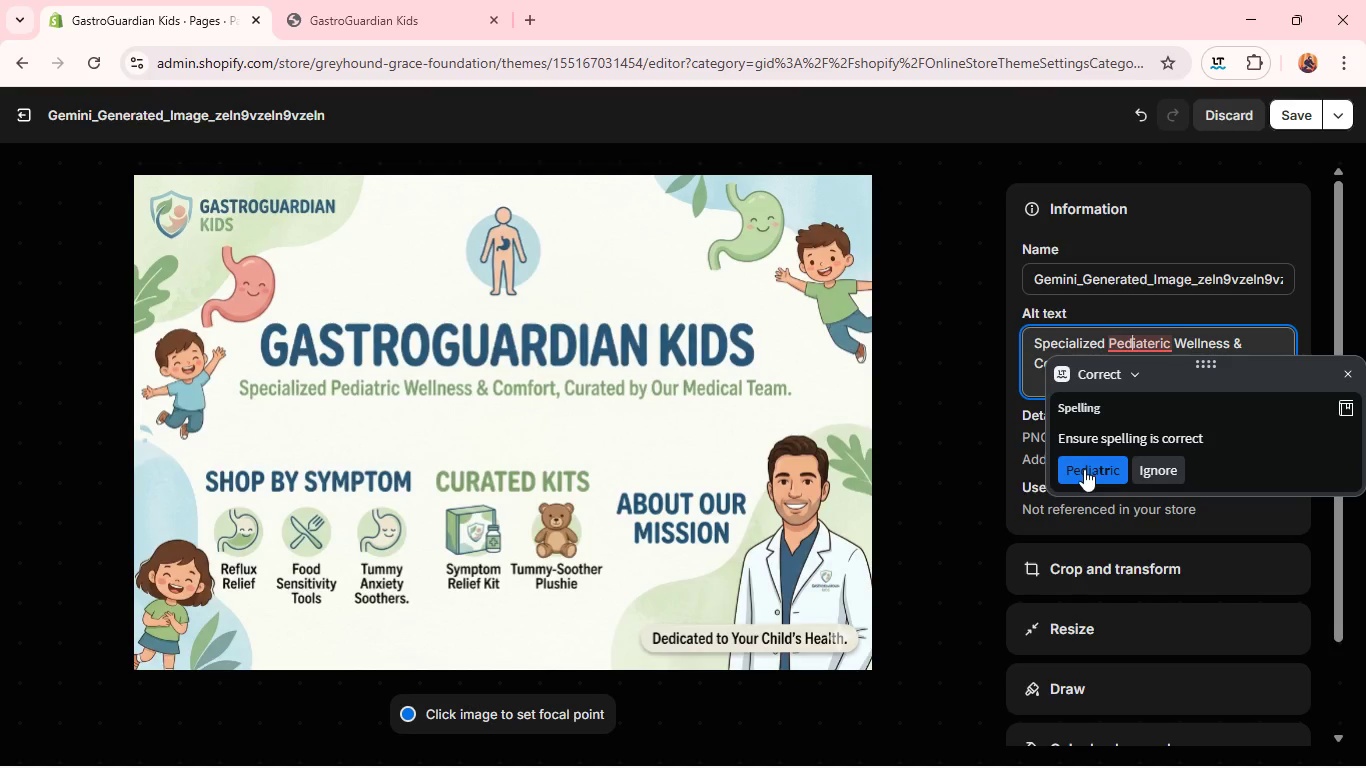 
left_click([1084, 469])
 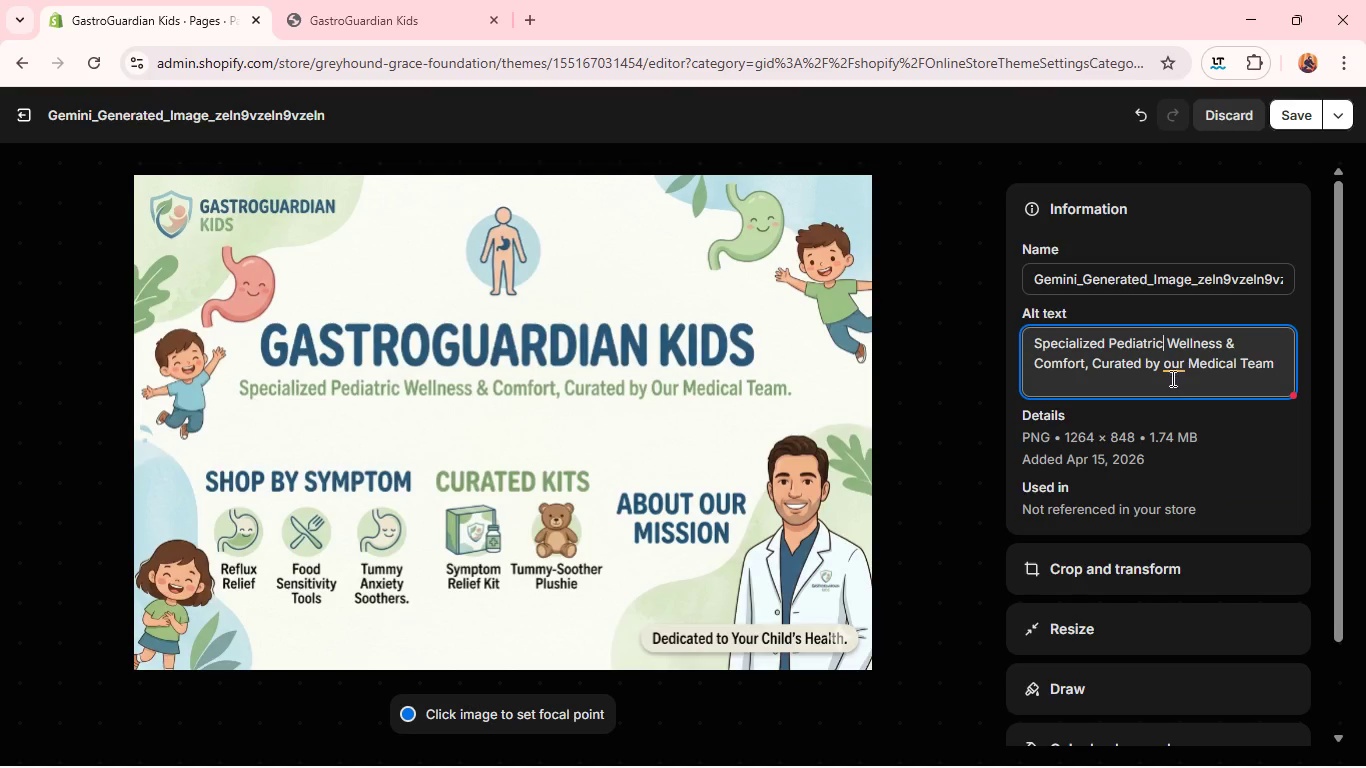 
double_click([1171, 361])
 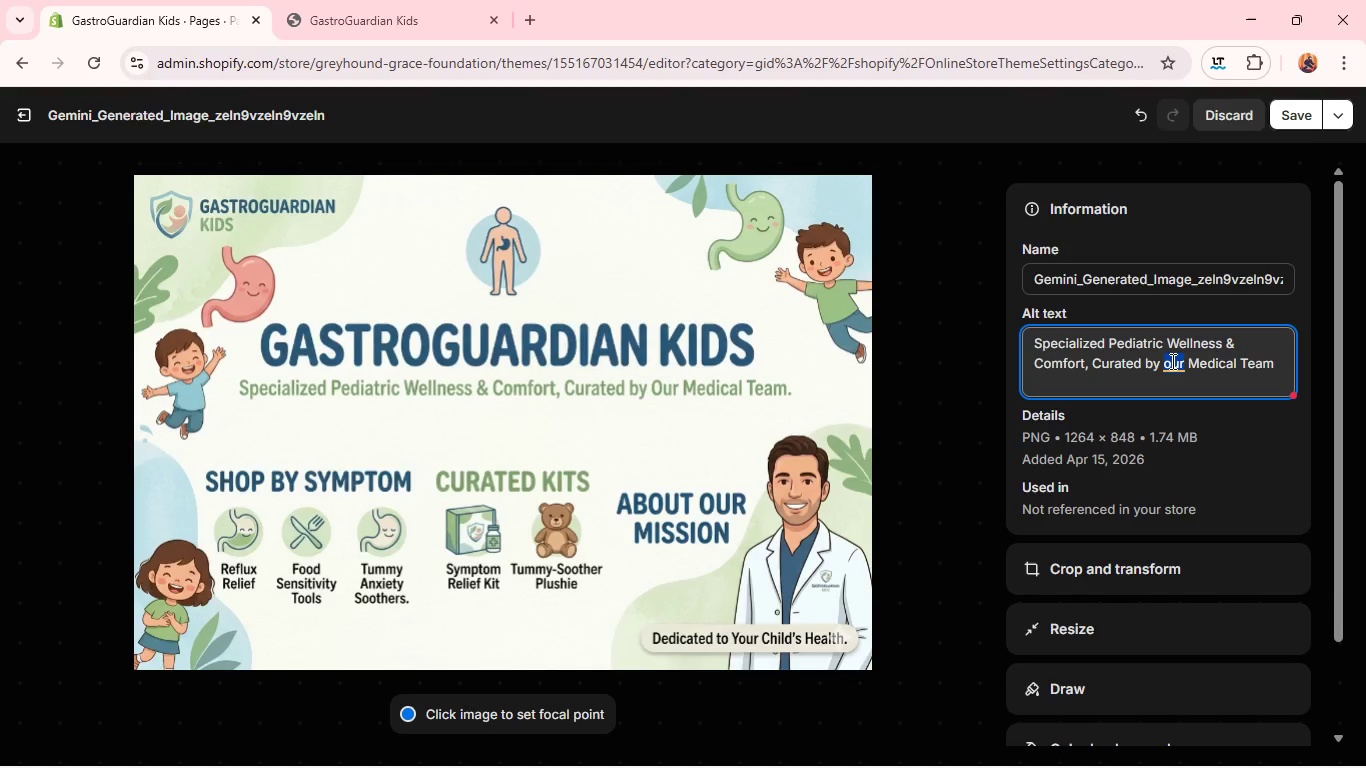 
type(Gast)
 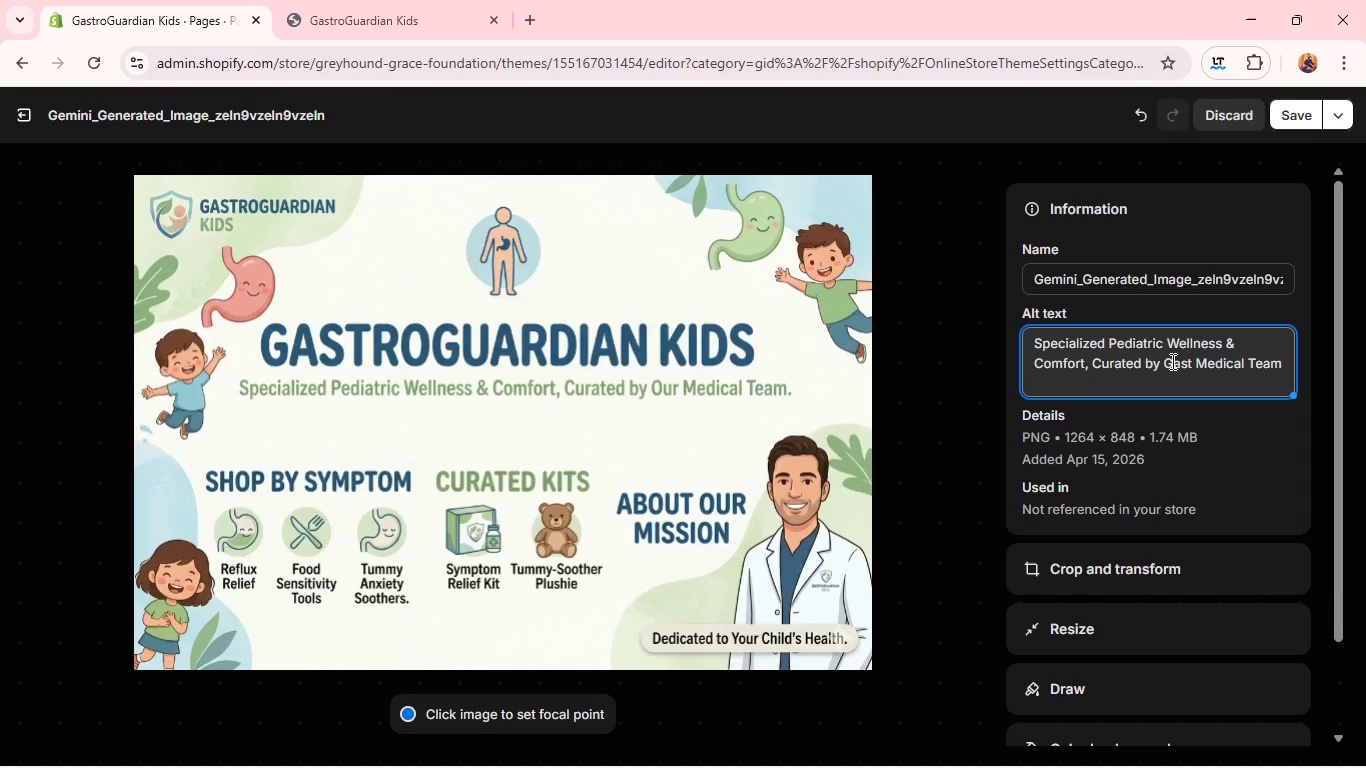 
type(roGu)
 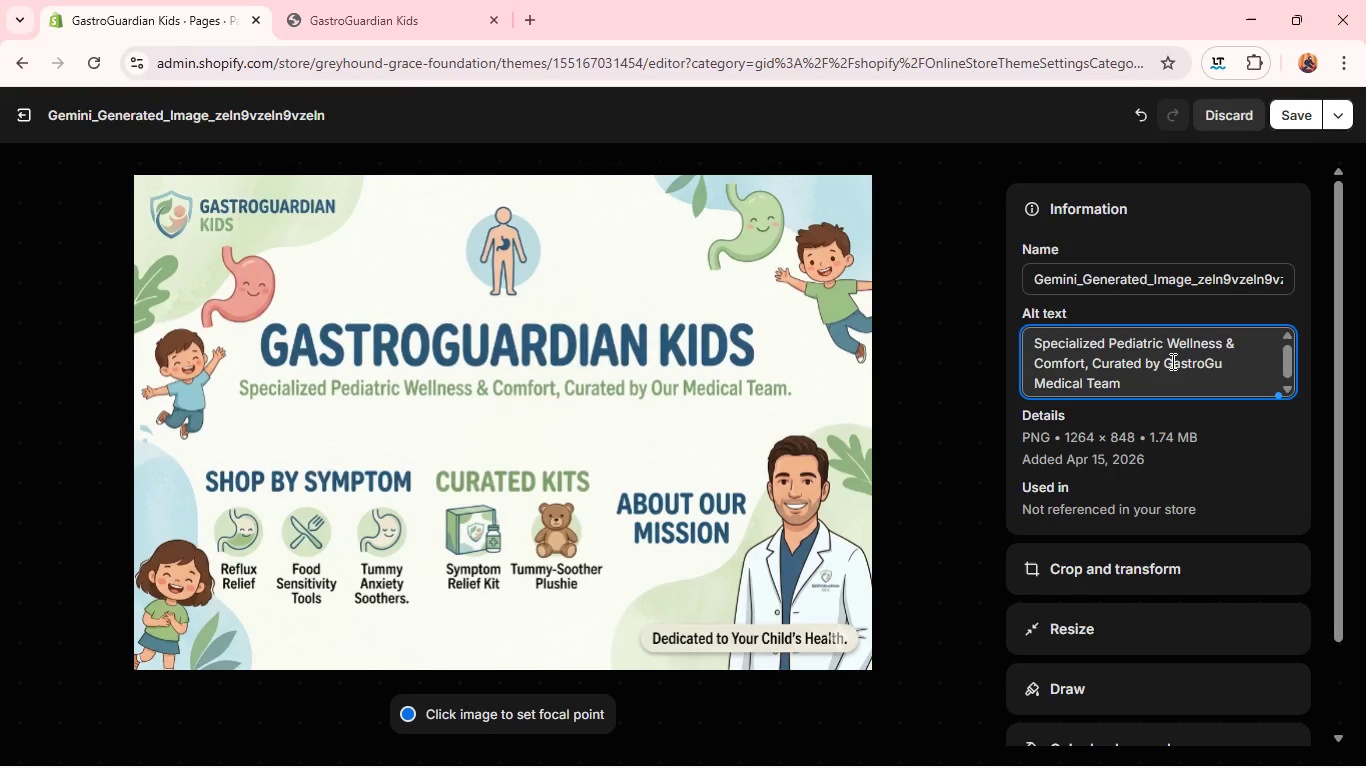 
type(ardian k)
key(Backspace)
type(Kids)
 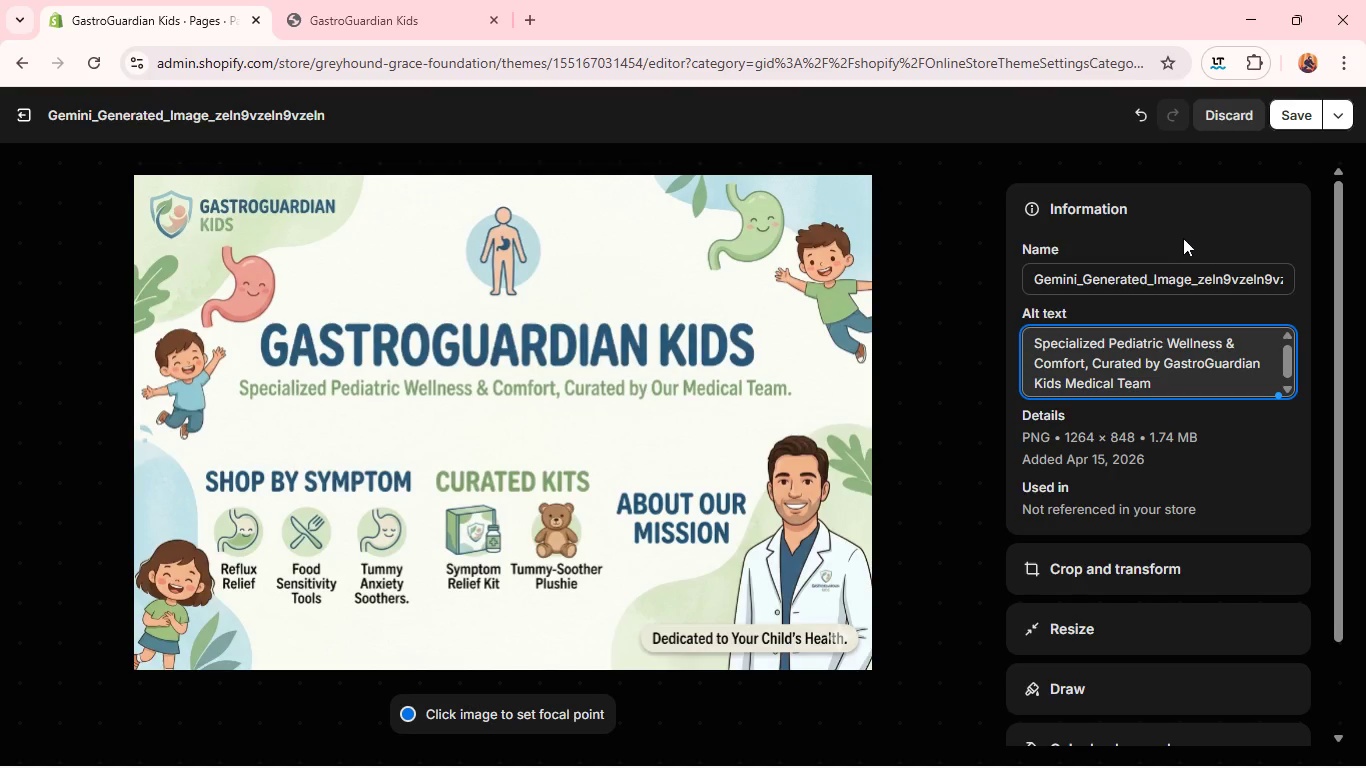 
left_click([1183, 233])
 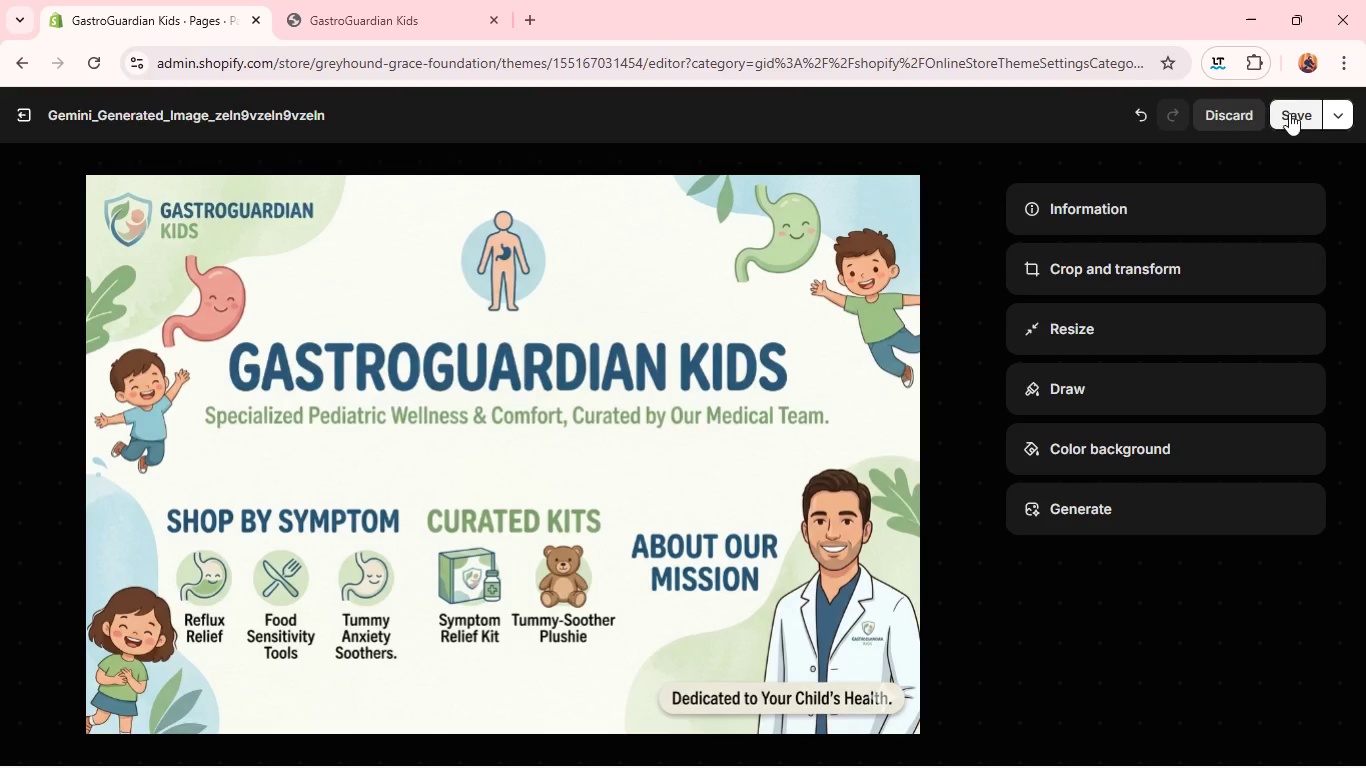 
left_click([1289, 113])
 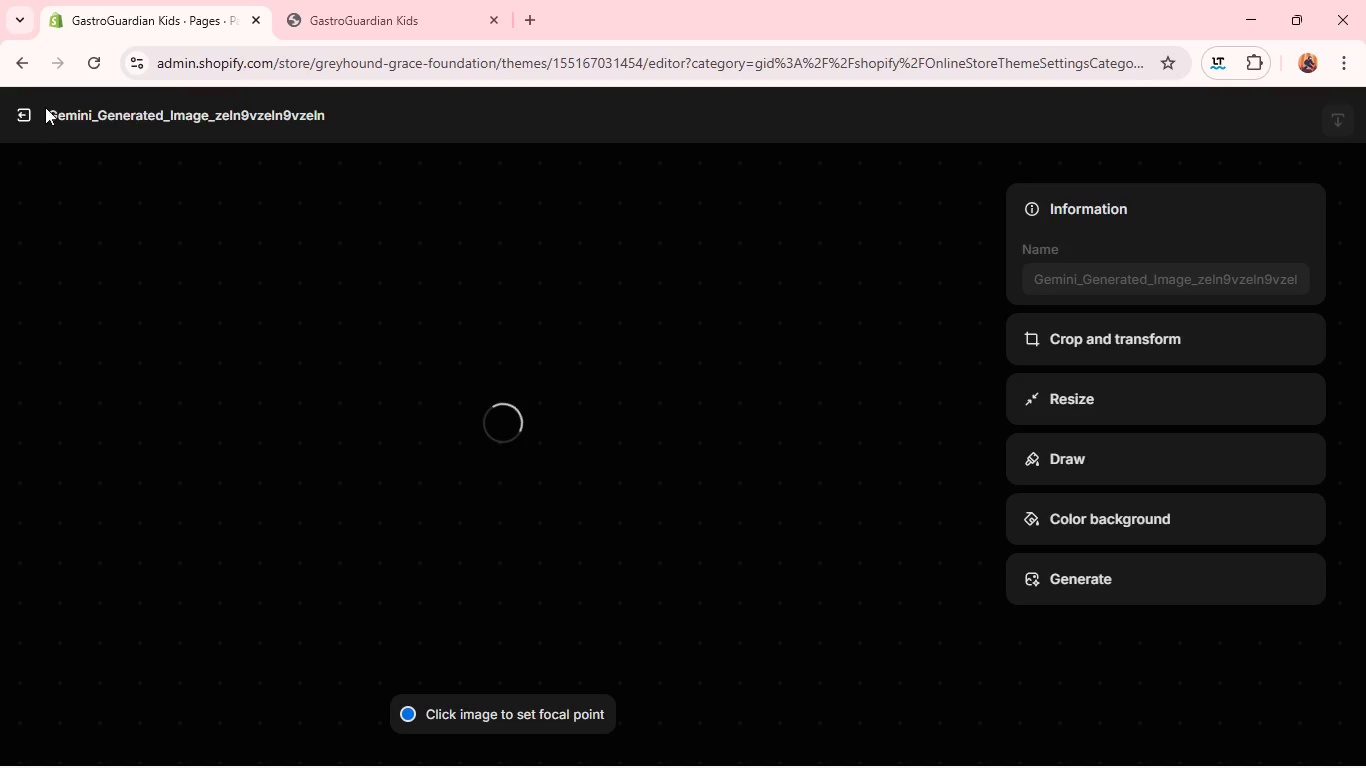 
left_click([34, 117])
 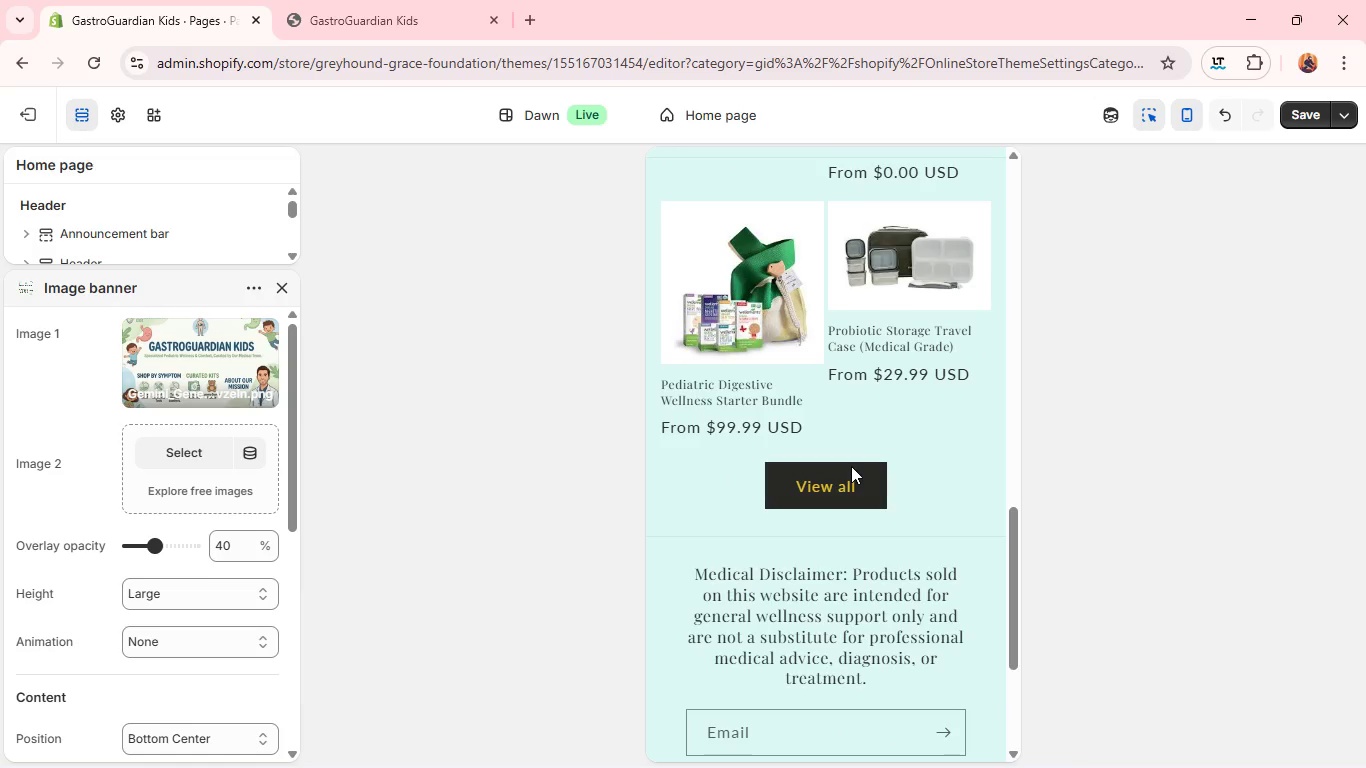 
wait(50.02)
 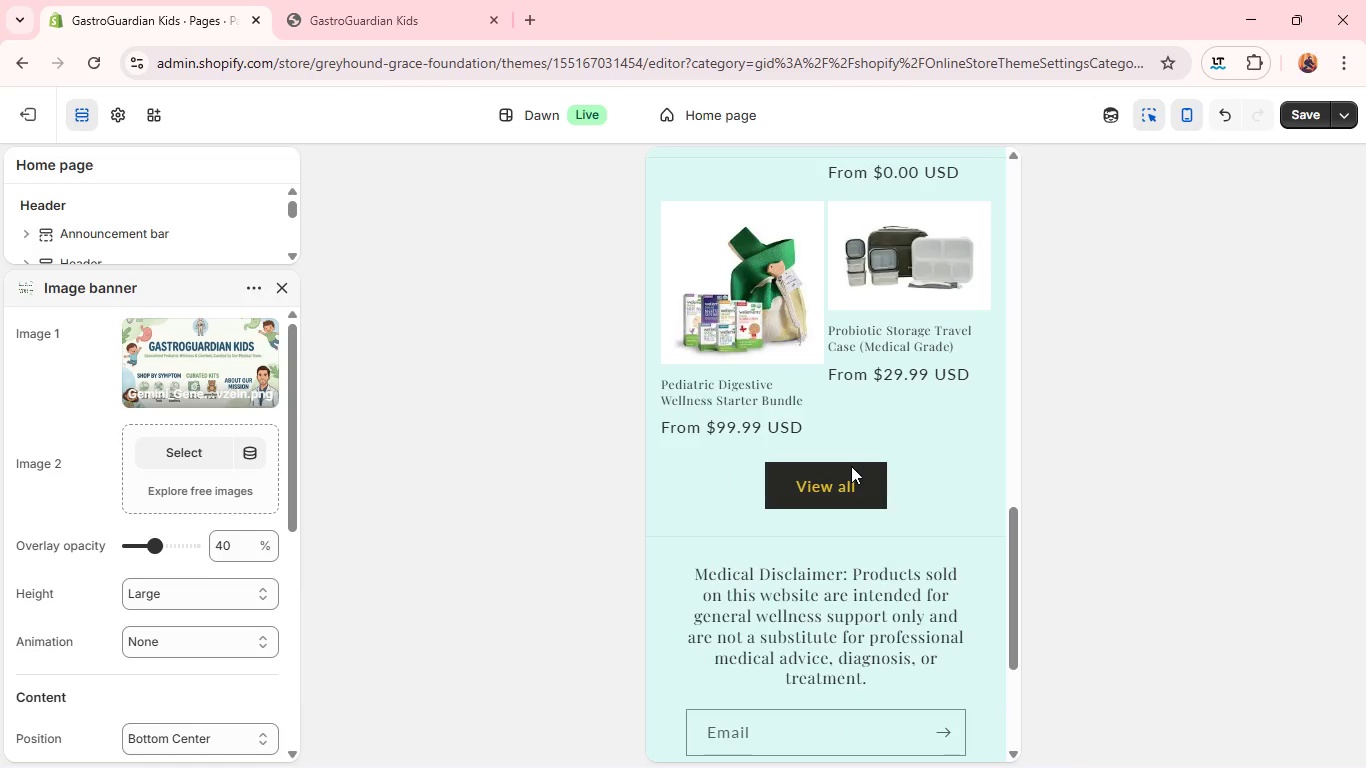 
left_click([283, 283])
 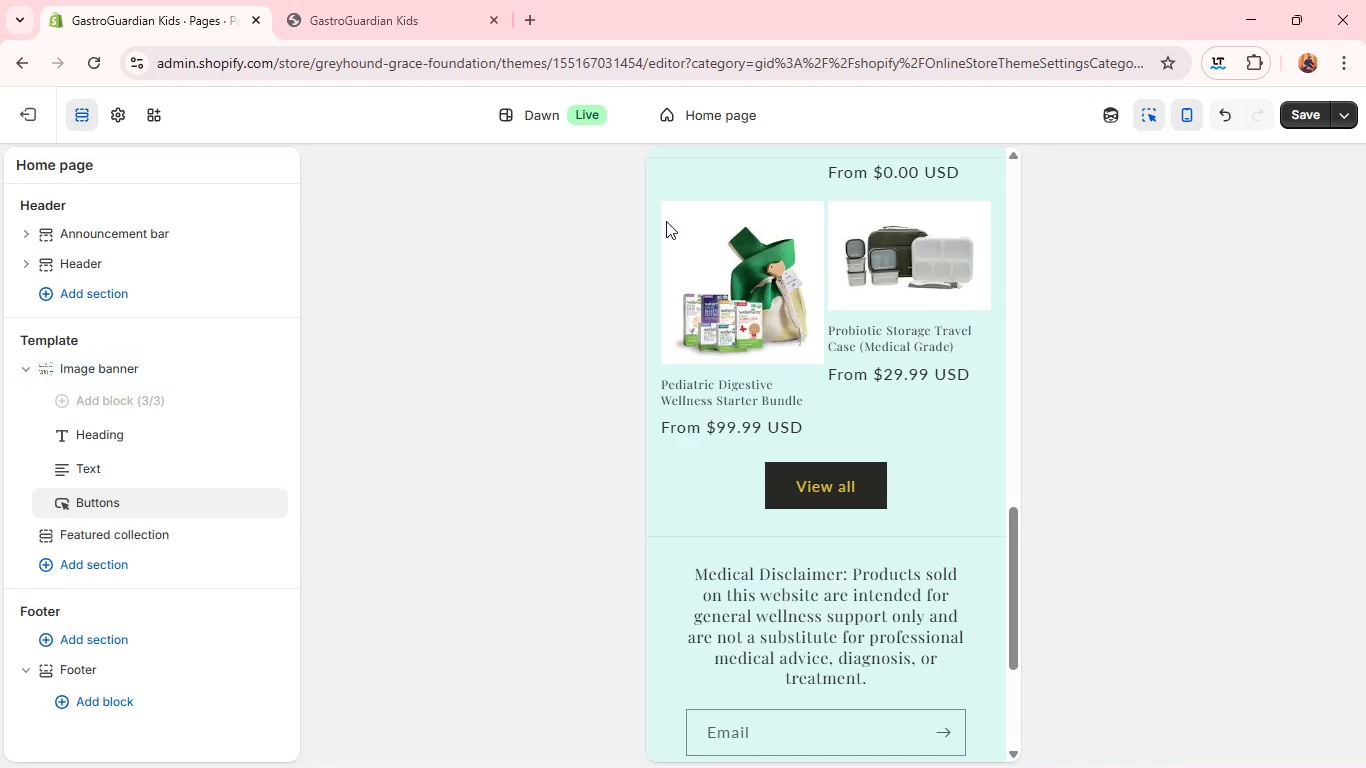 
mouse_move([663, 228])
 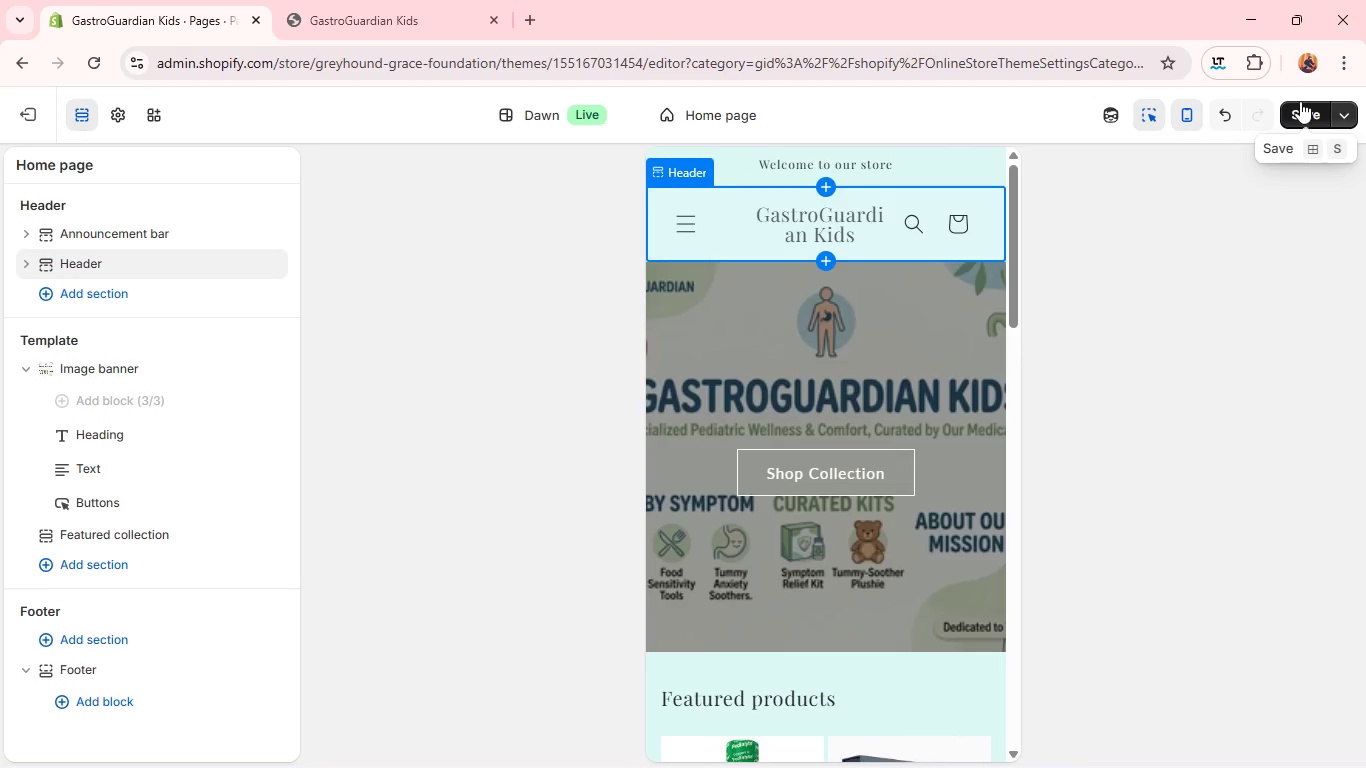 
left_click([1309, 103])
 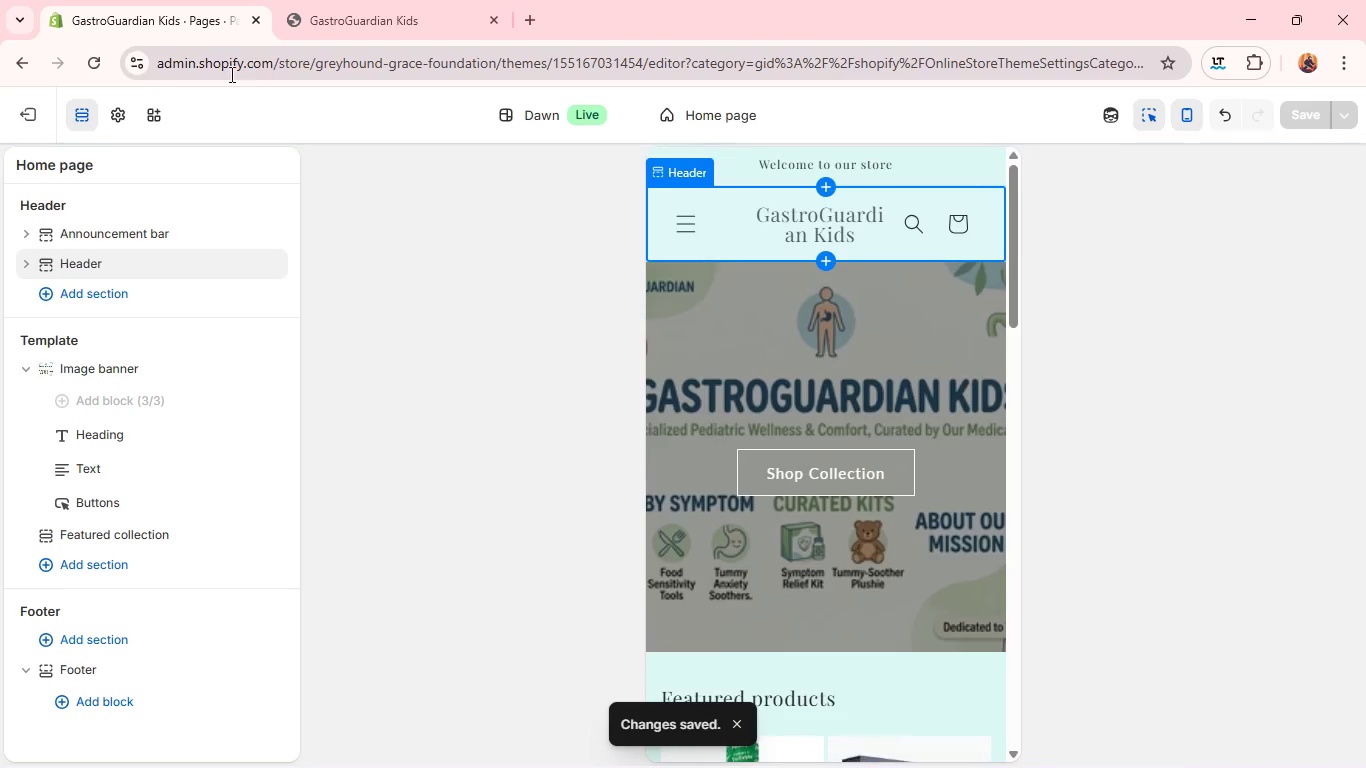 
left_click([21, 113])
 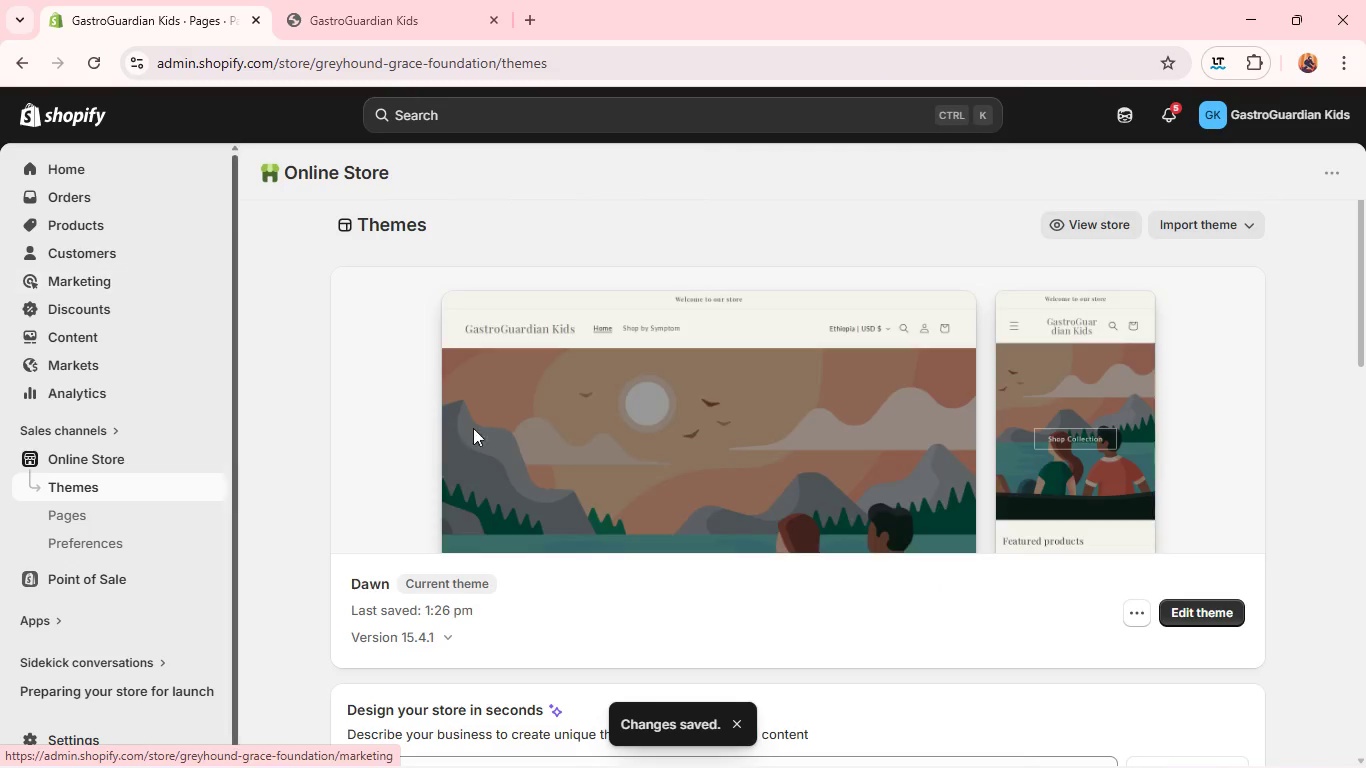 
left_click([586, 498])
 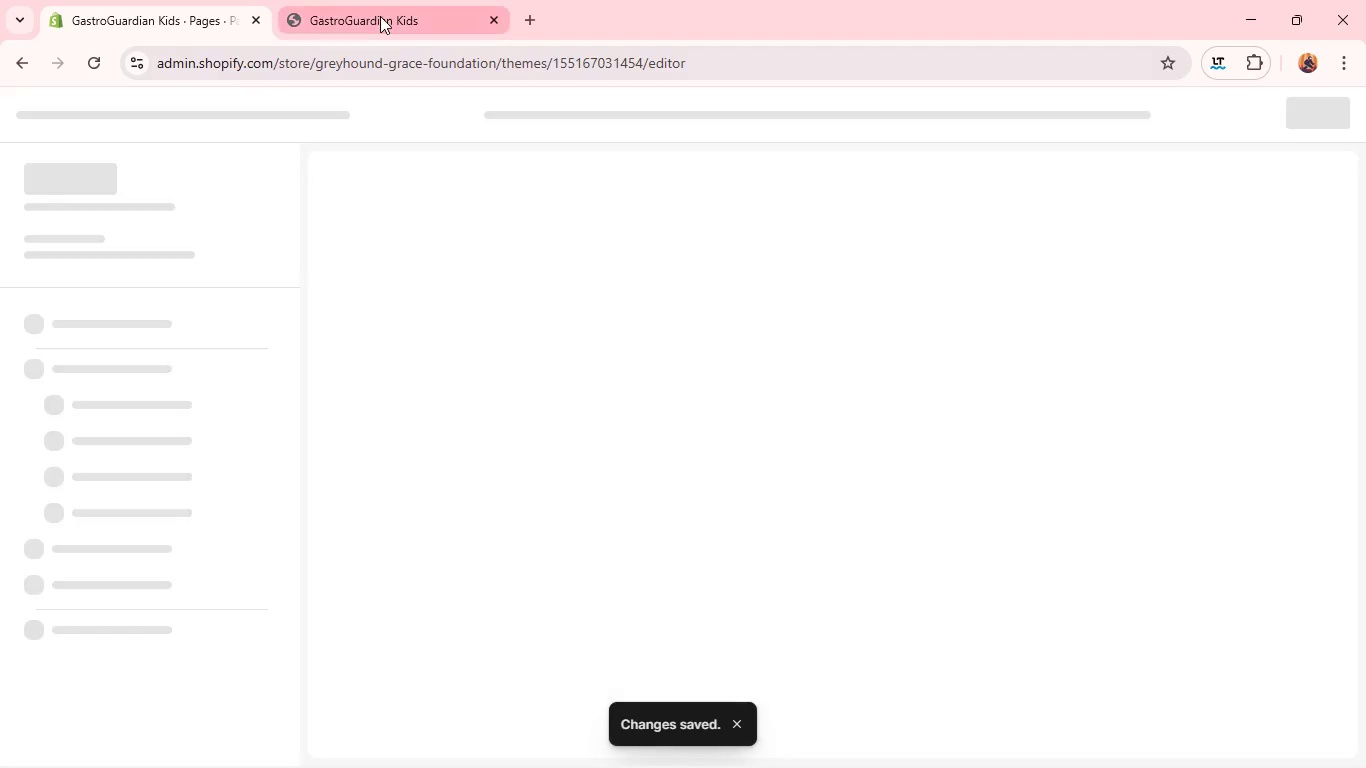 
left_click([380, 16])
 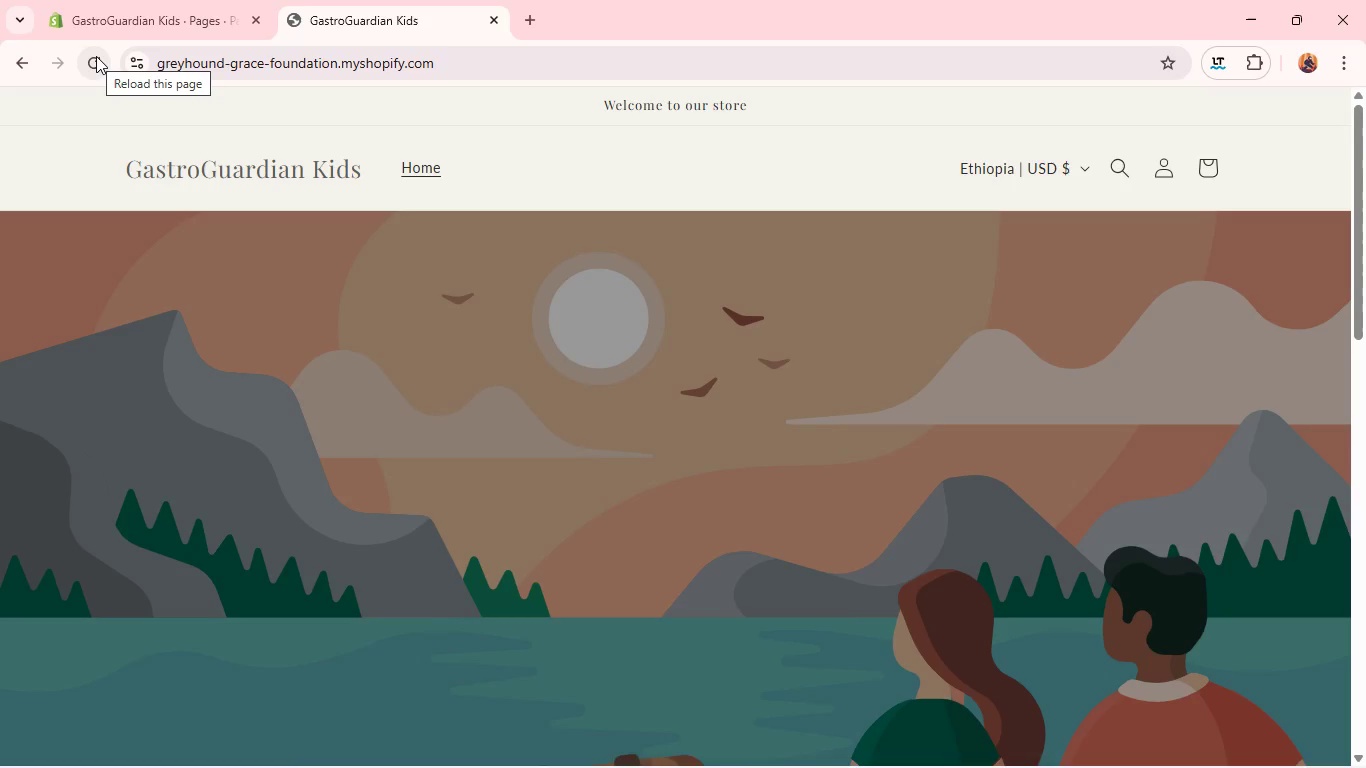 
left_click([96, 56])
 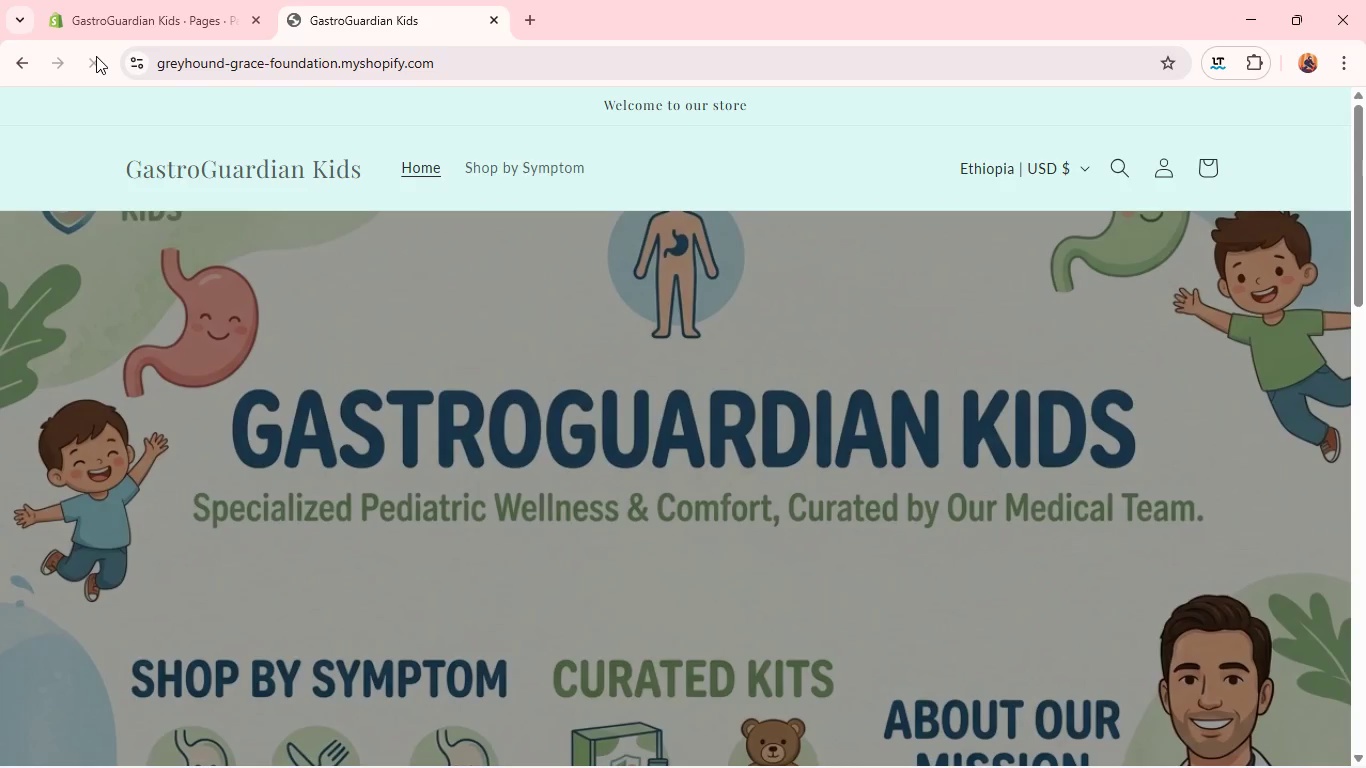 
mouse_move([443, 269])
 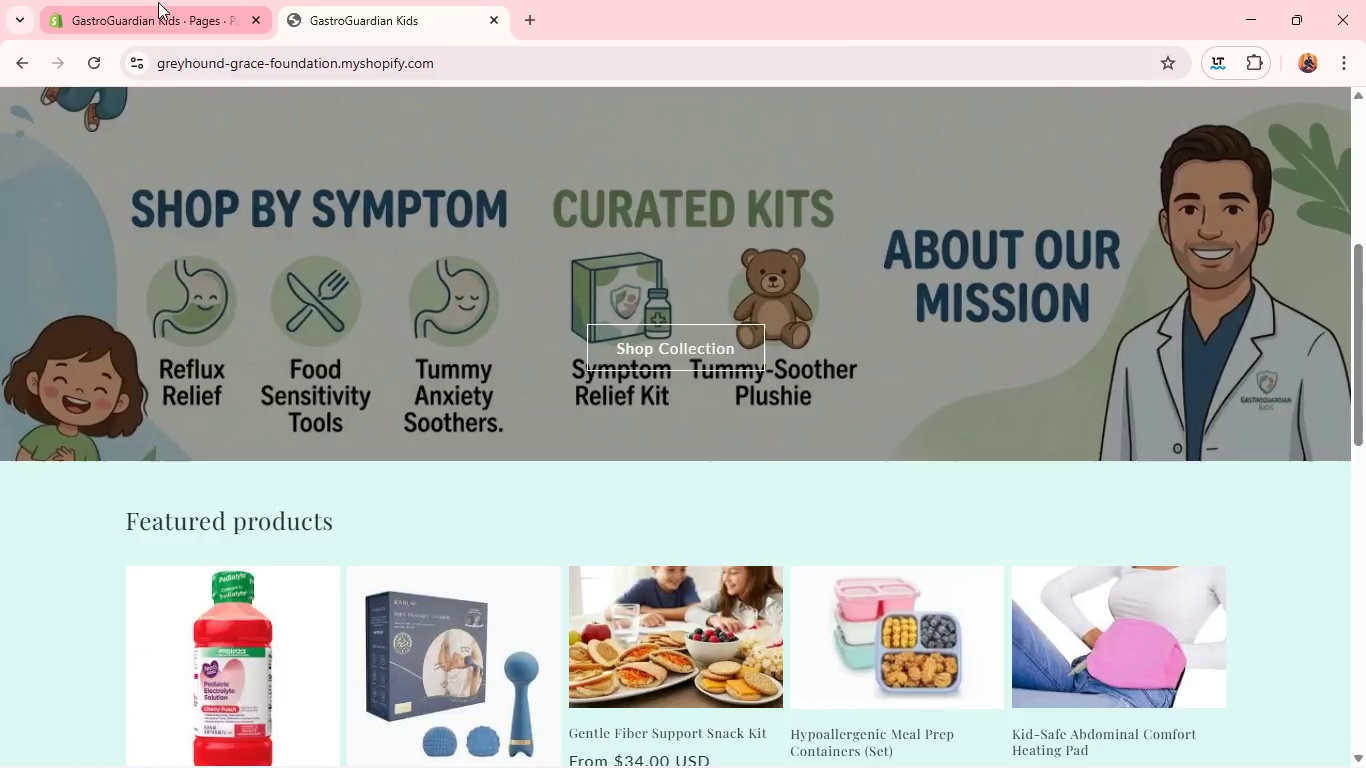 
left_click([158, 2])
 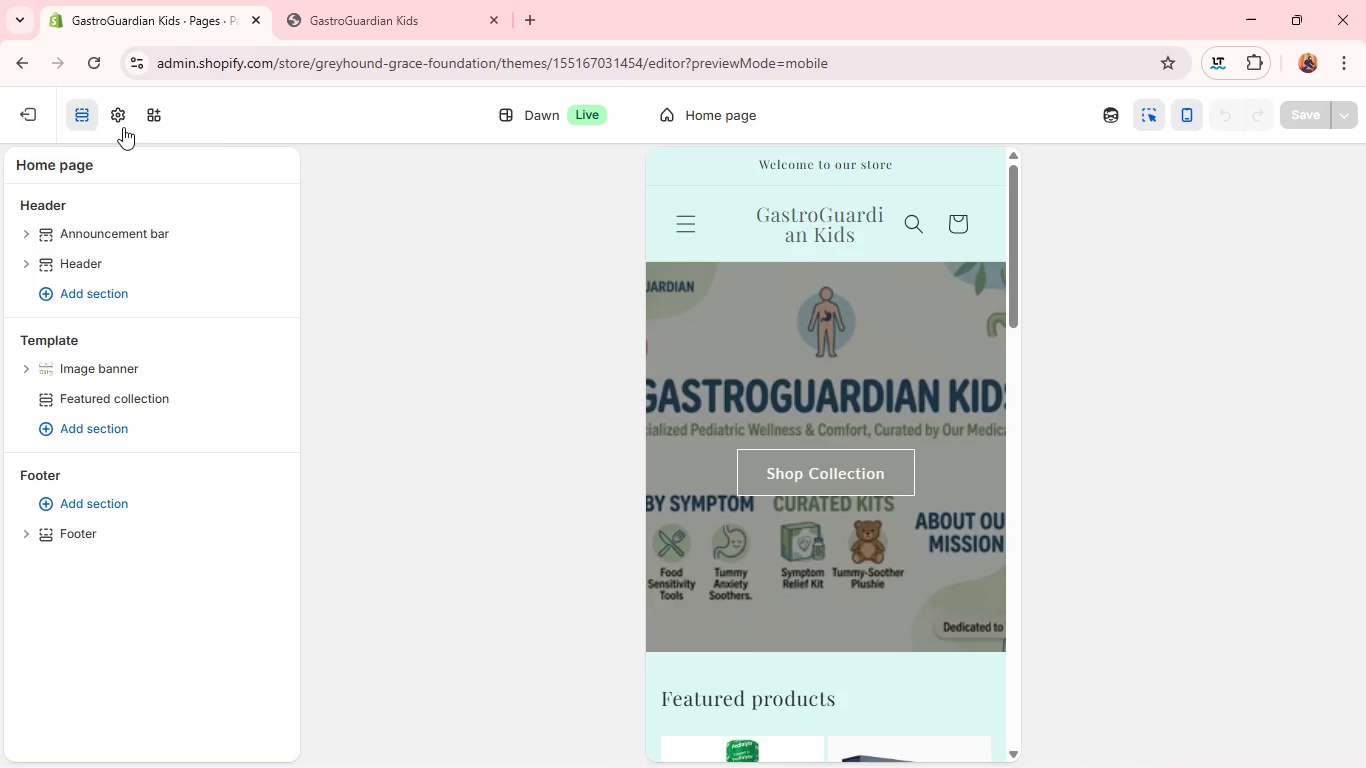 
left_click([118, 115])
 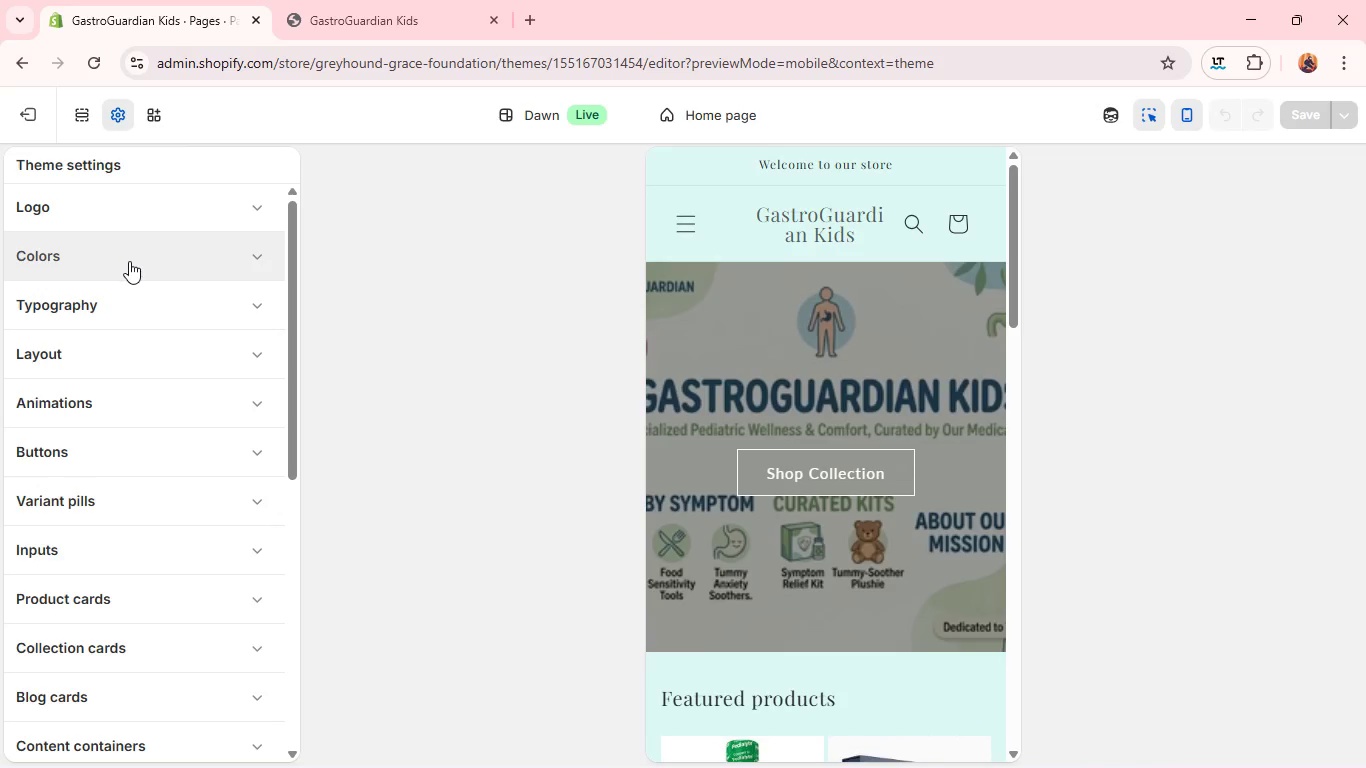 
left_click([129, 261])
 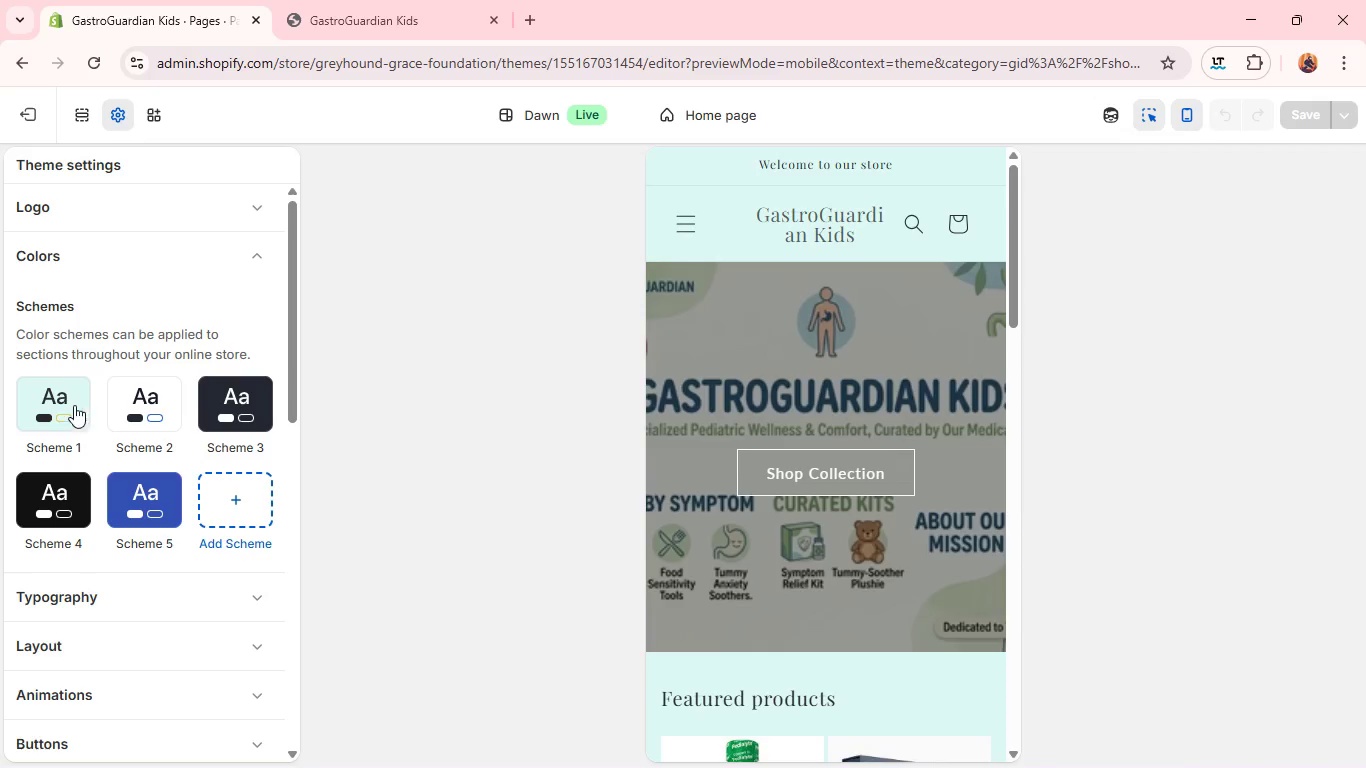 
left_click([61, 392])
 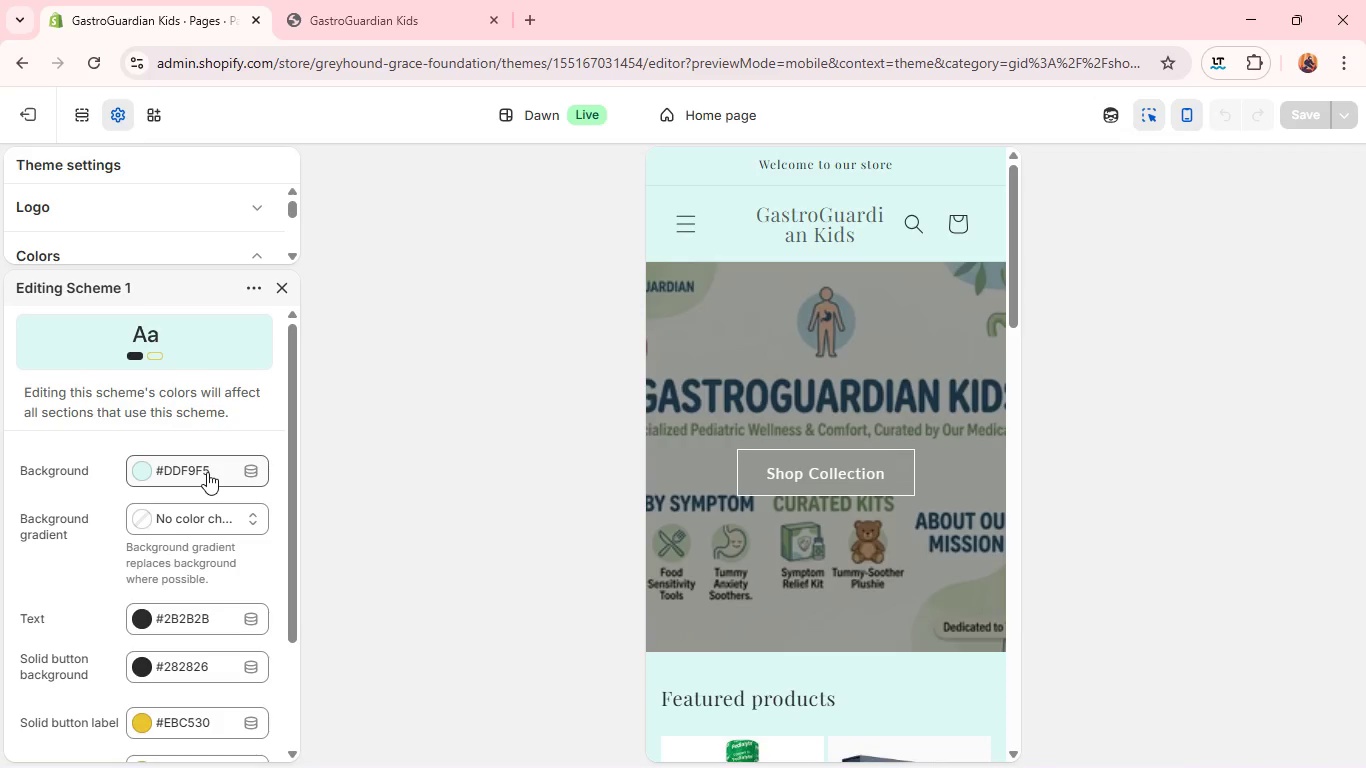 
double_click([207, 472])
 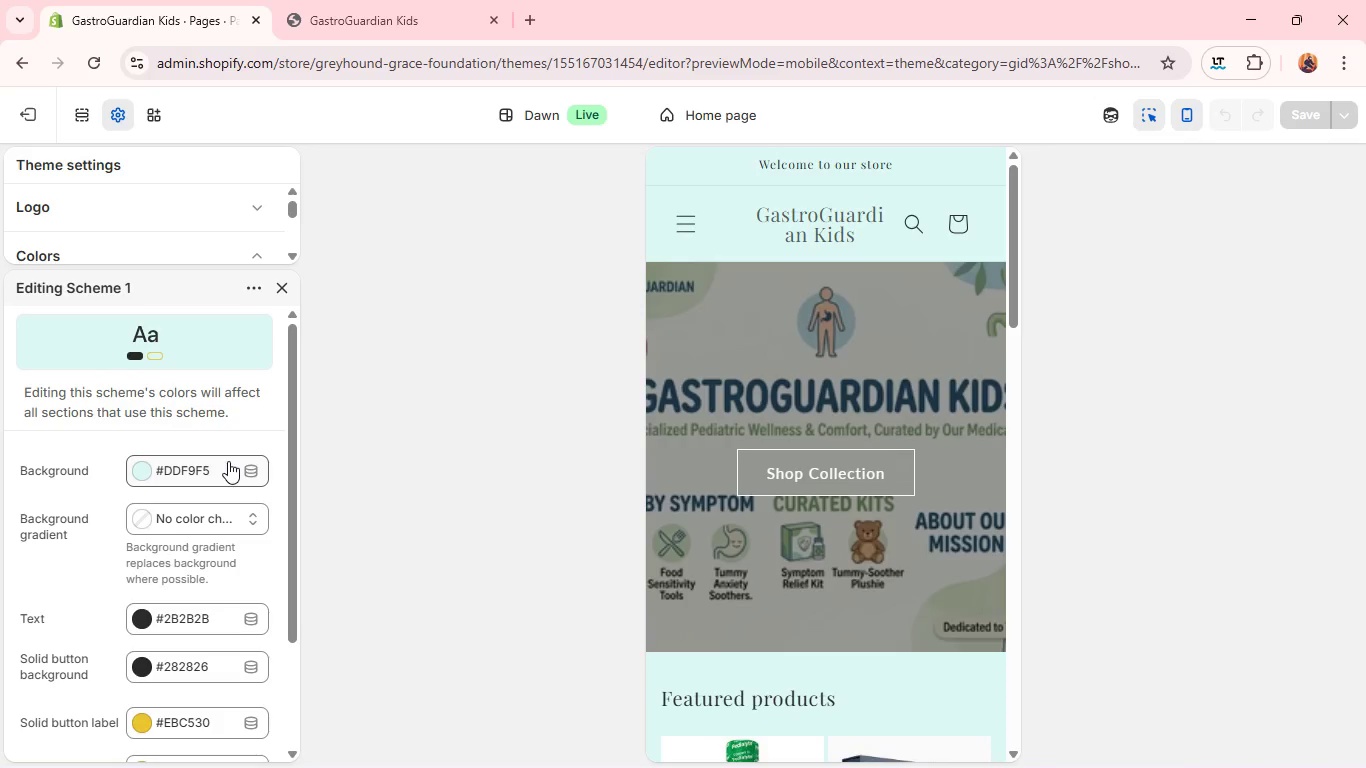 
left_click([228, 461])
 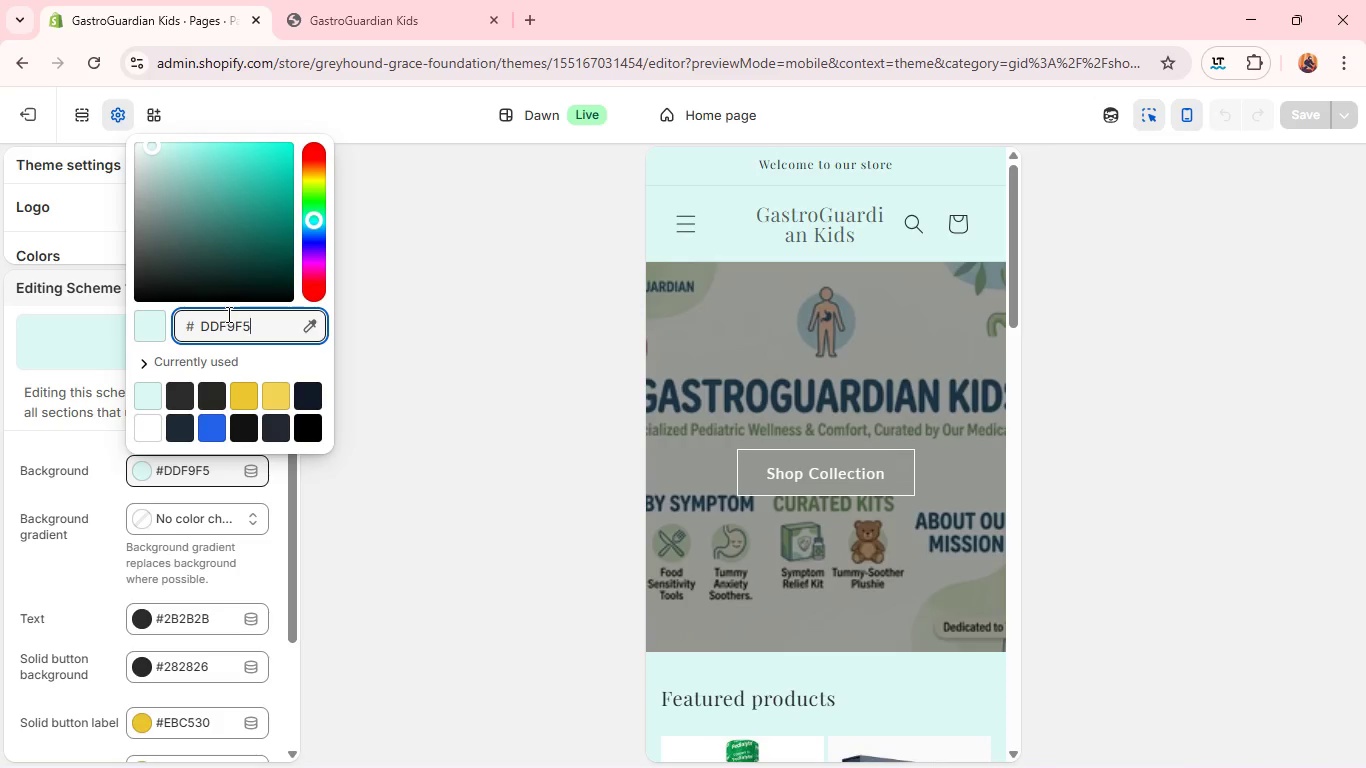 
double_click([227, 314])
 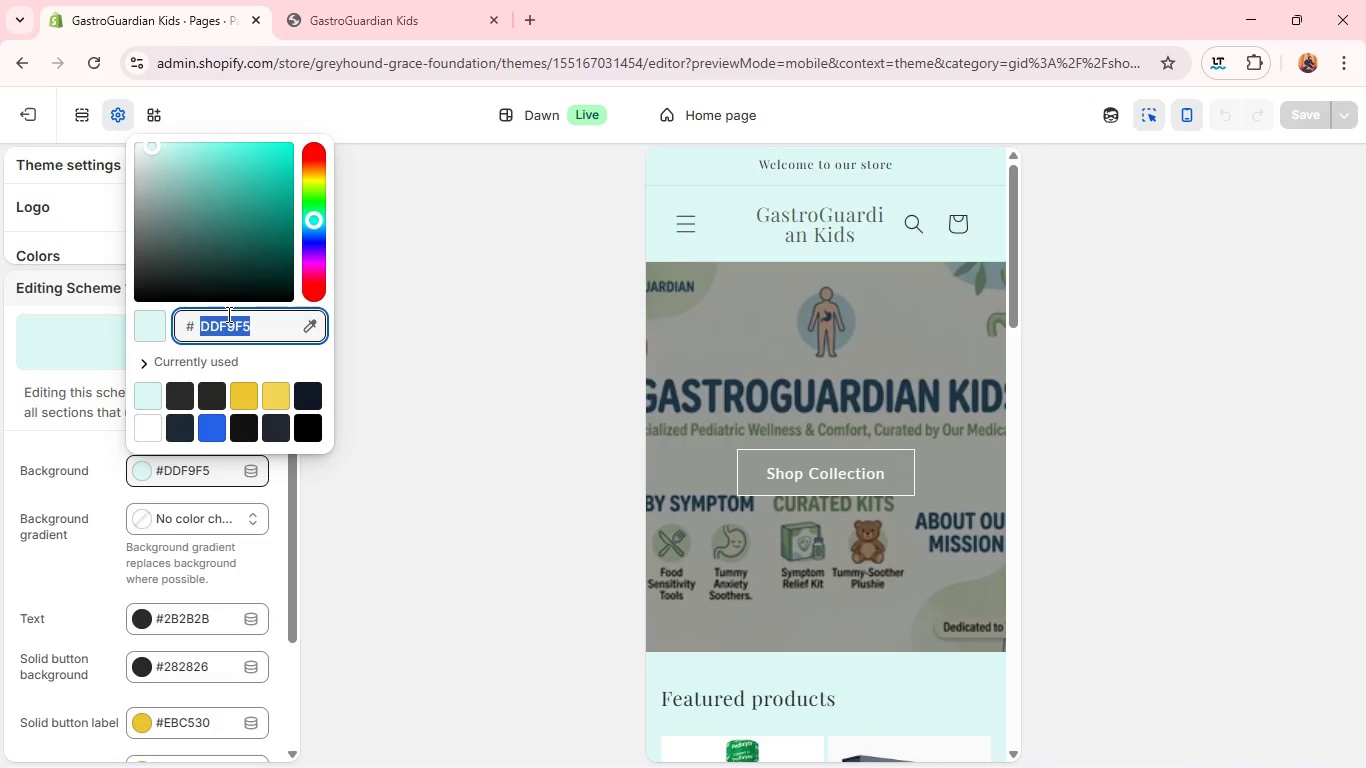 
type(6FA8DC)
 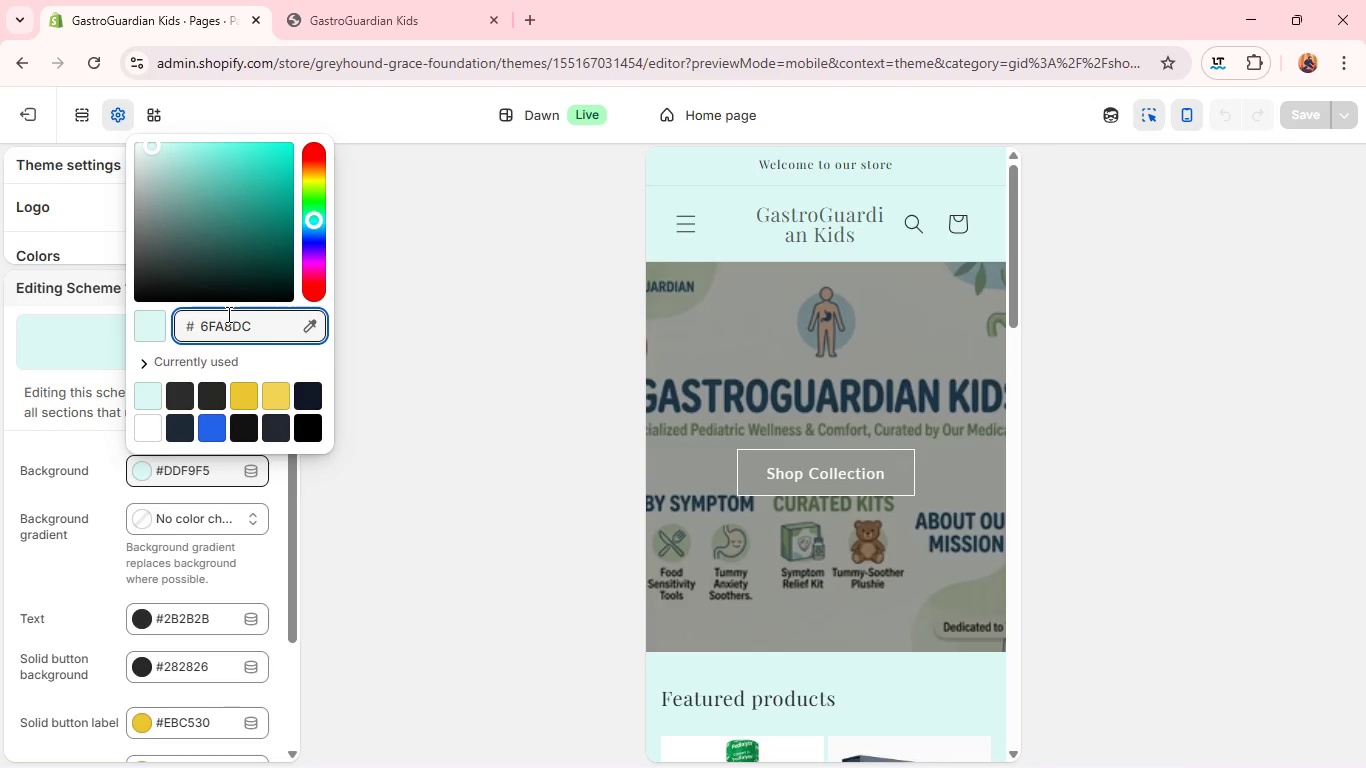 
key(Enter)
 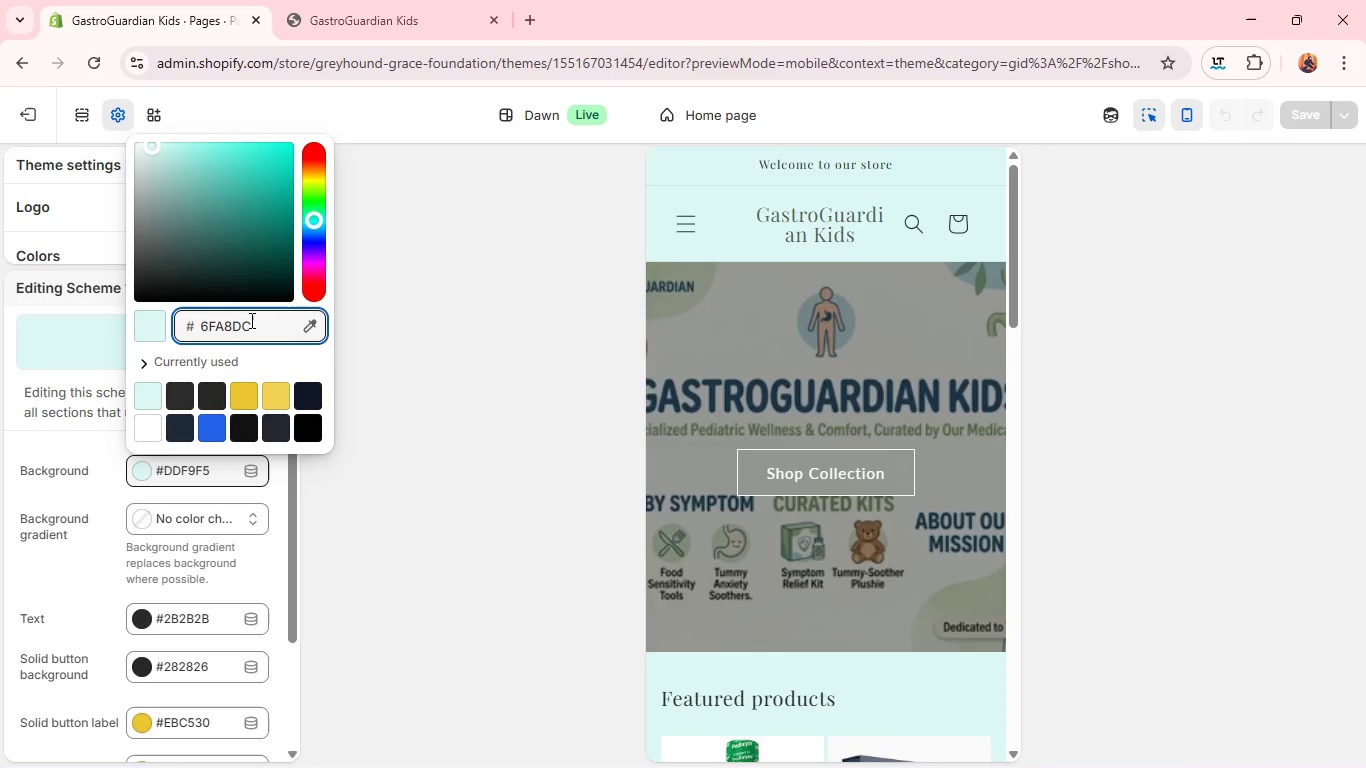 
left_click([259, 325])
 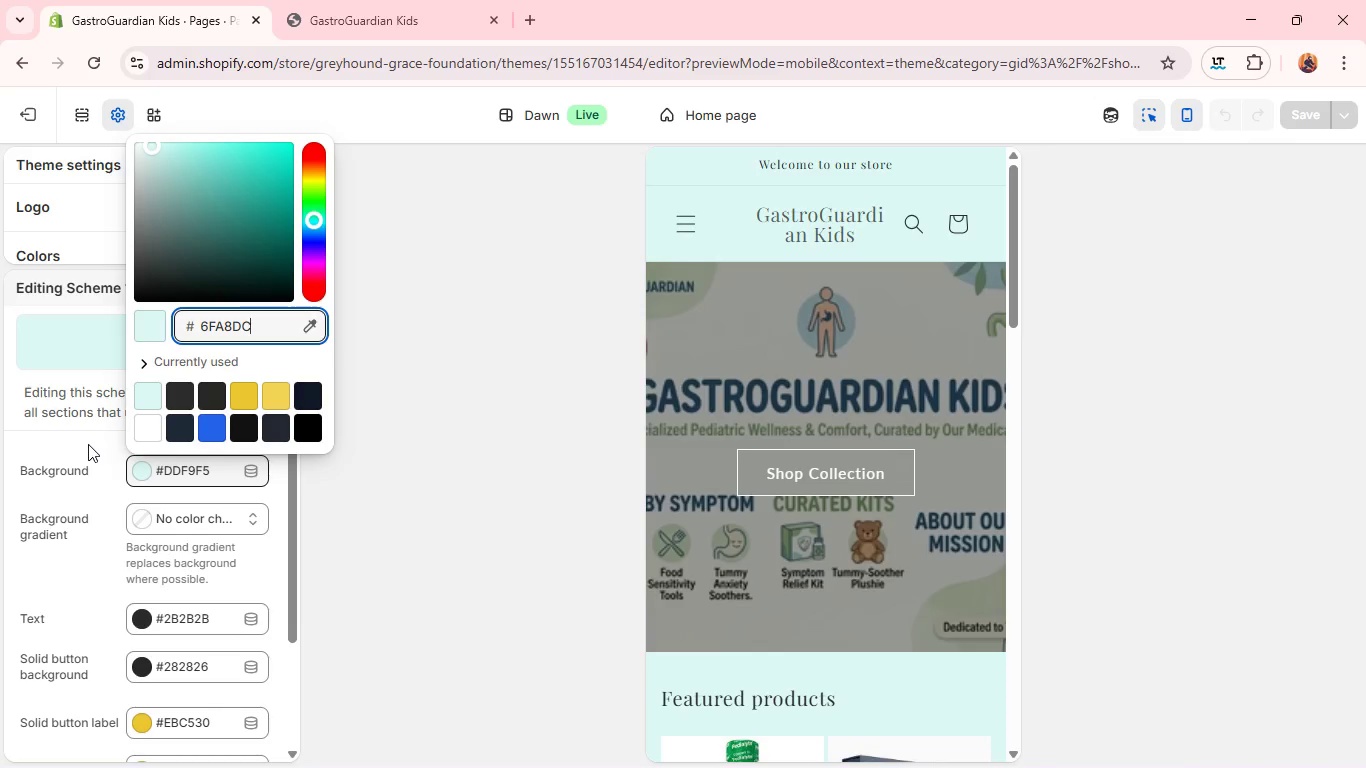 
left_click([88, 444])
 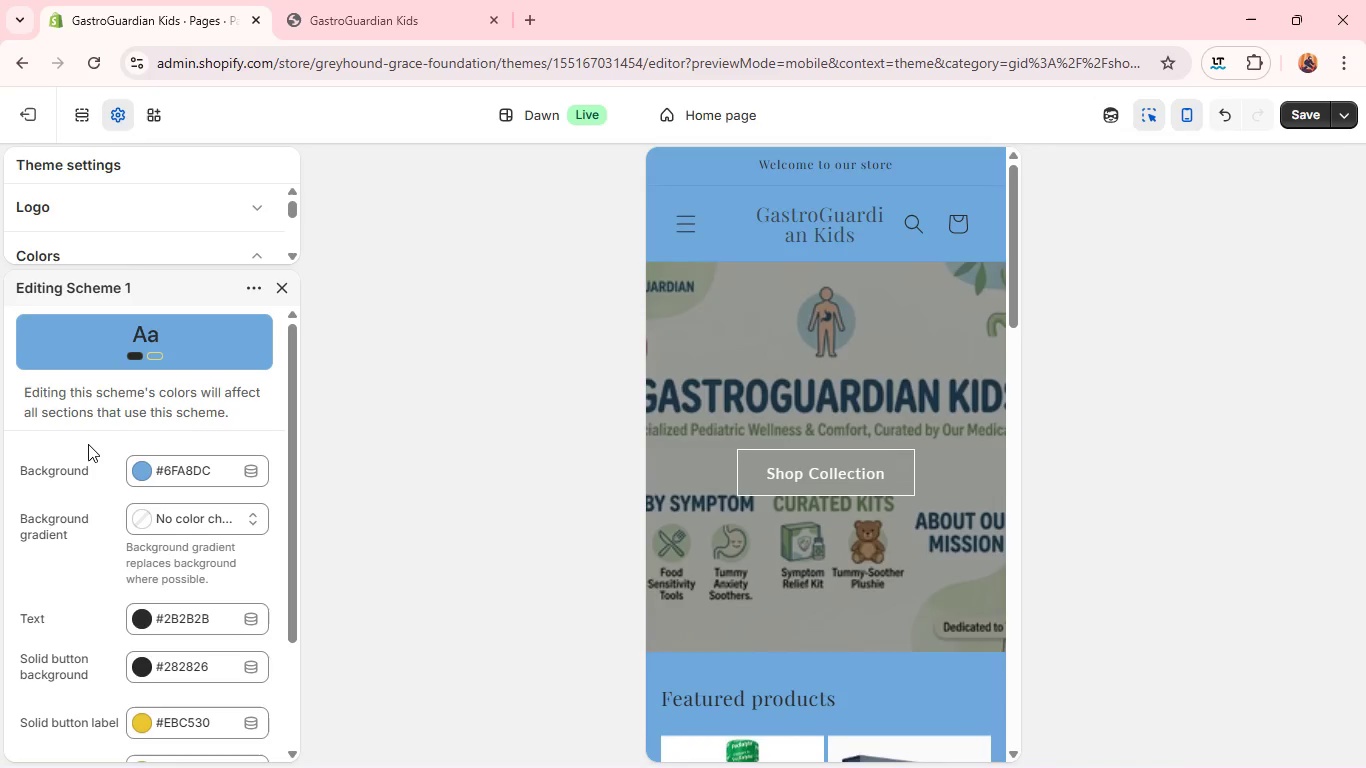 
wait(8.33)
 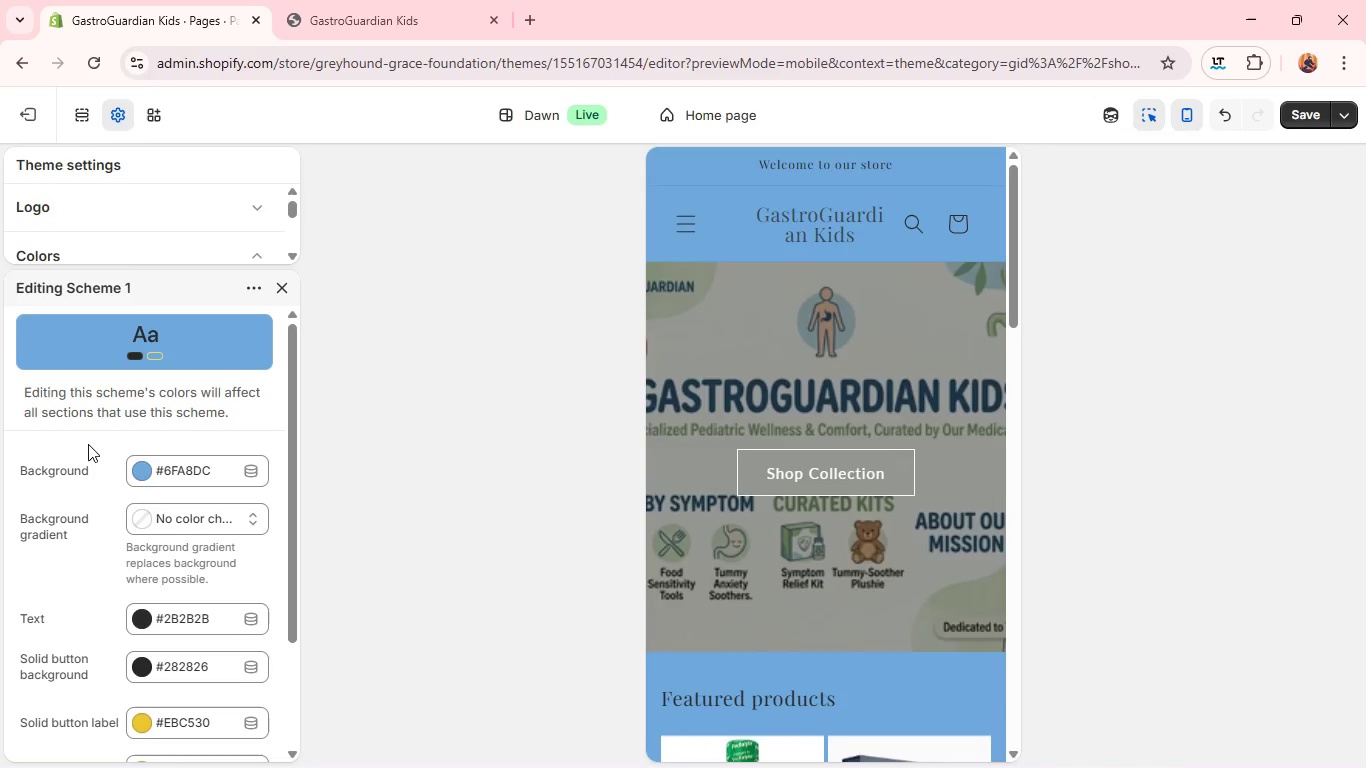 
left_click([167, 472])
 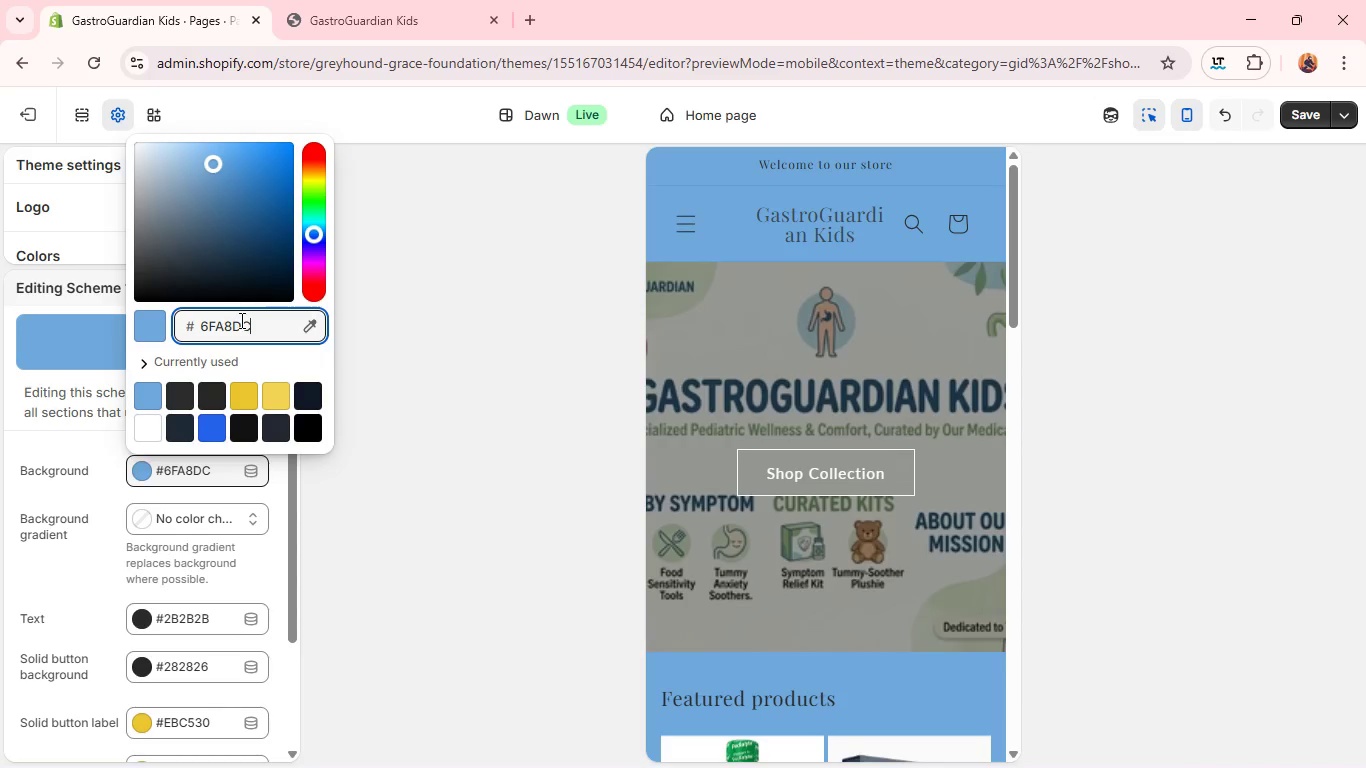 
double_click([240, 320])
 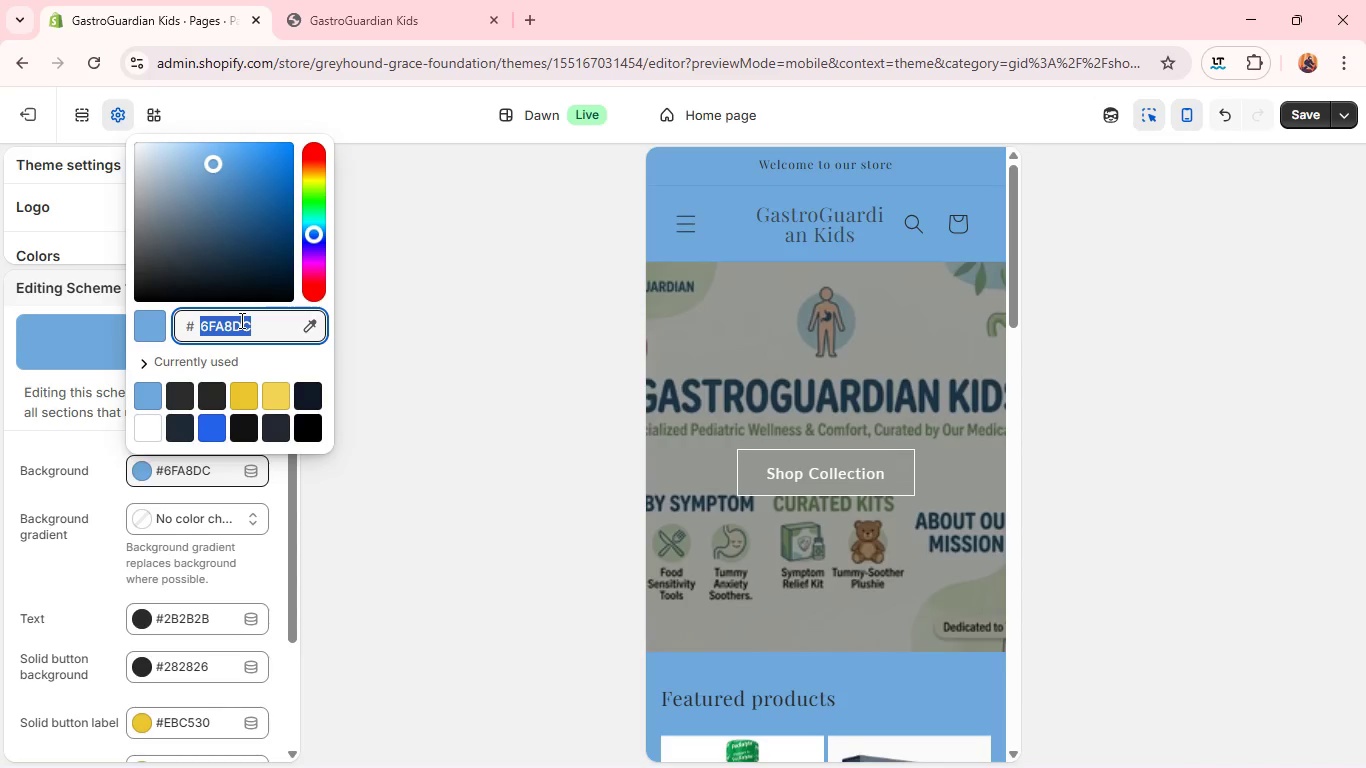 
triple_click([240, 320])
 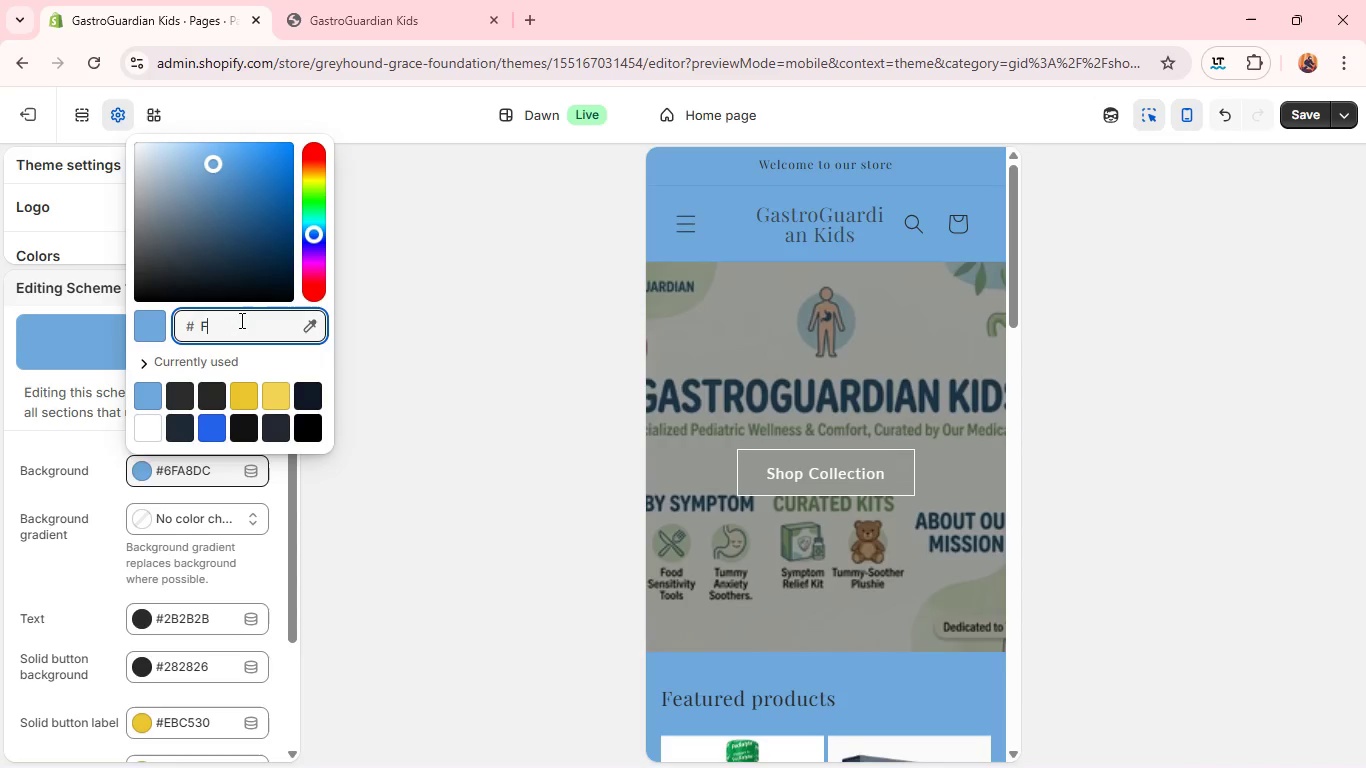 
type(F7FAF9)
 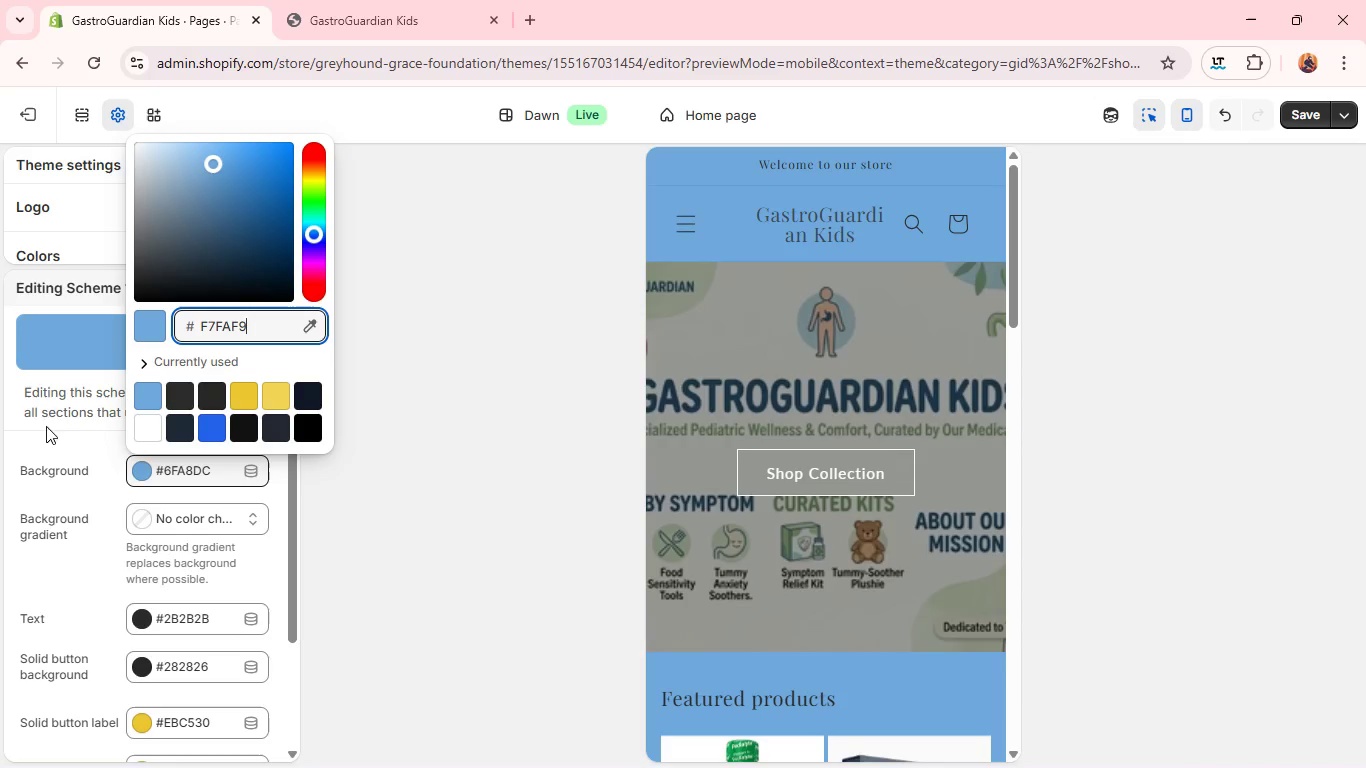 
left_click([50, 429])
 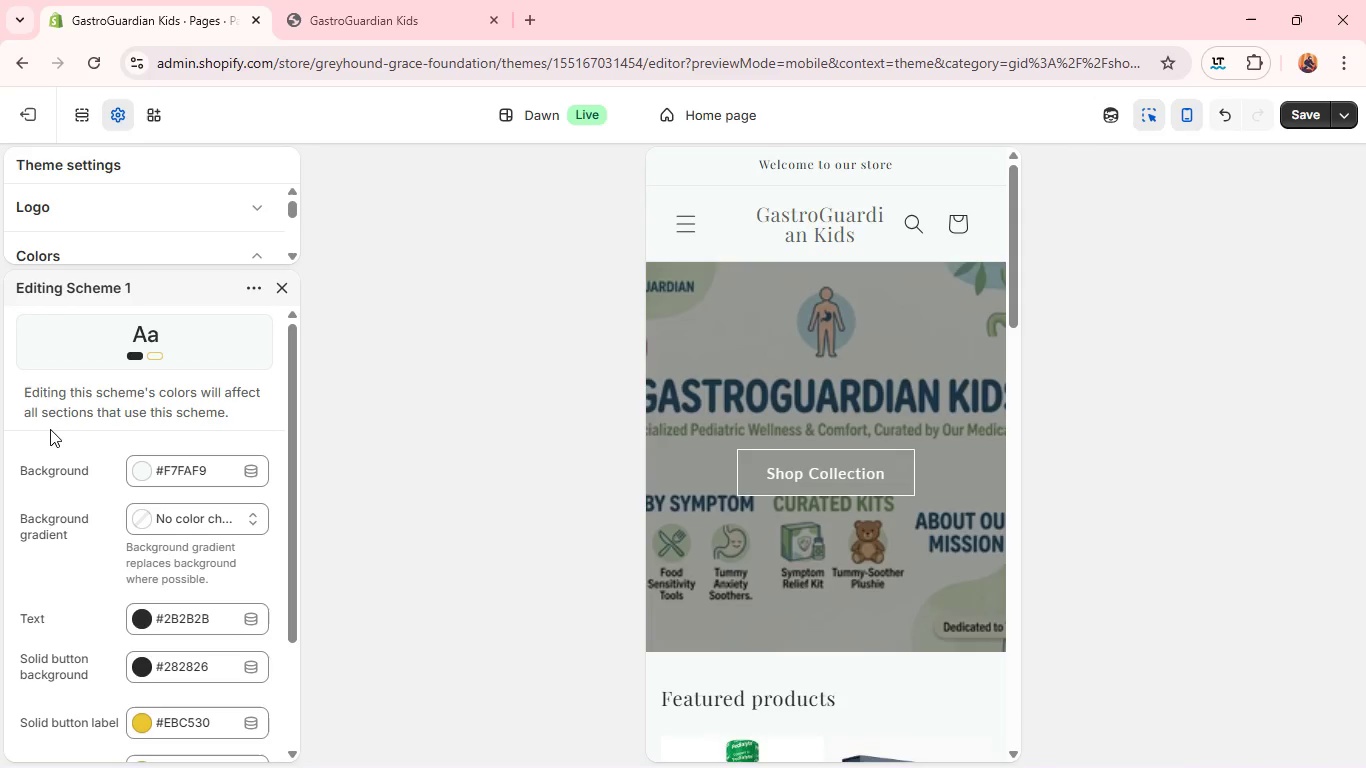 
wait(9.02)
 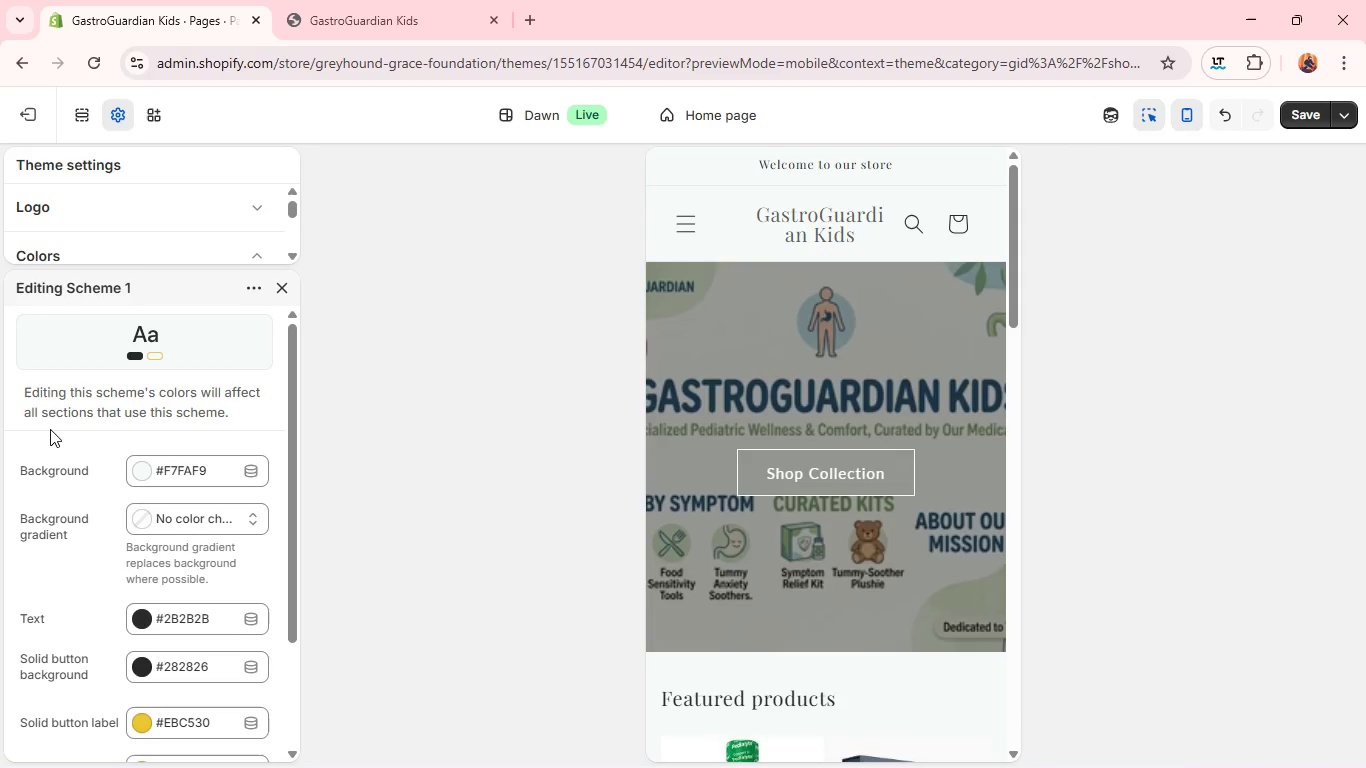 
left_click([184, 622])
 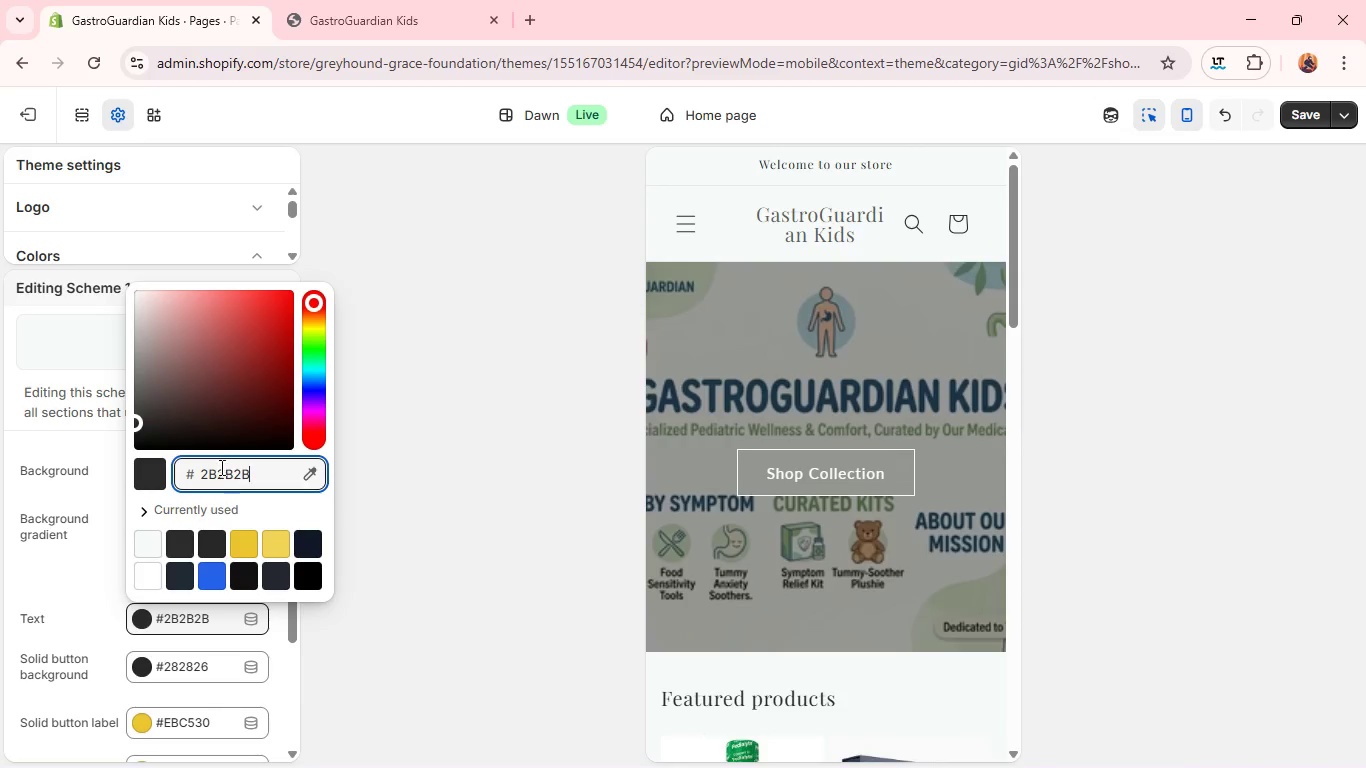 
double_click([220, 477])
 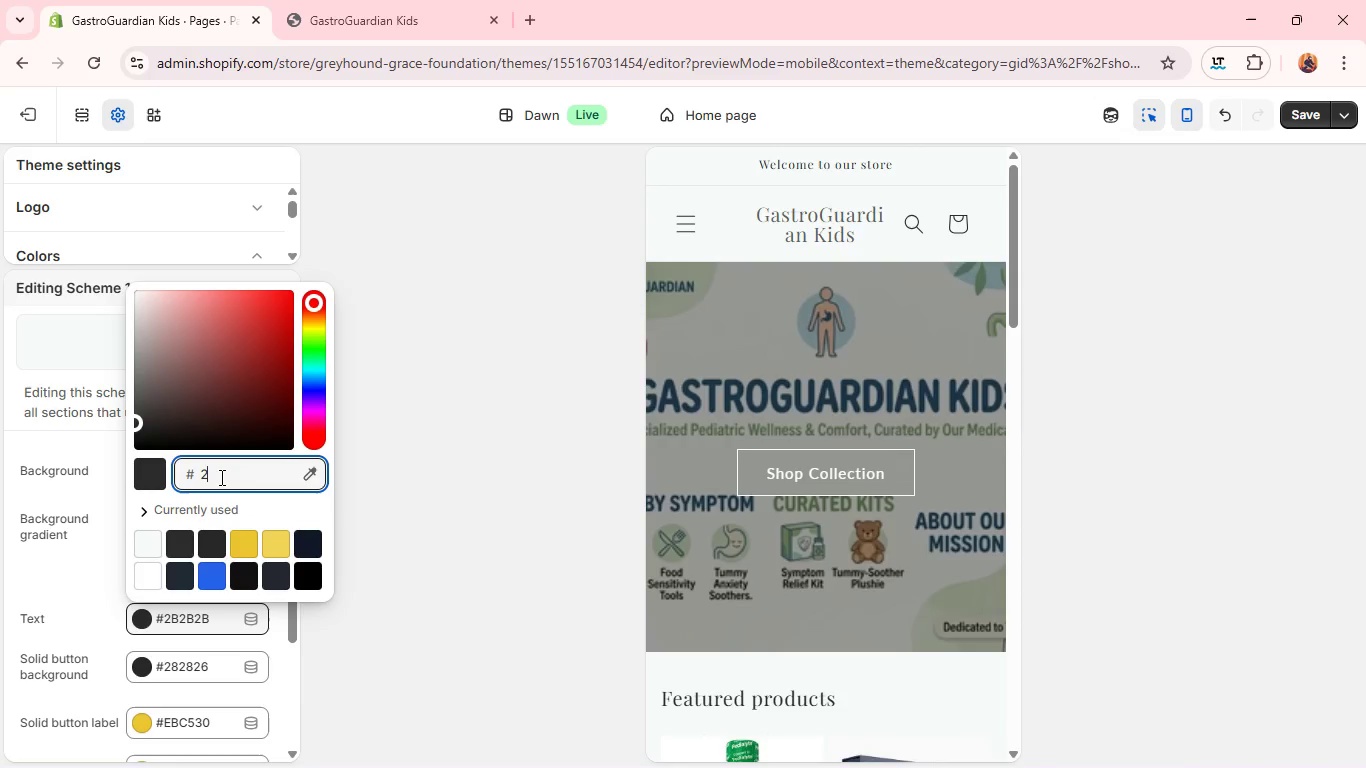 
type(2F3E46)
 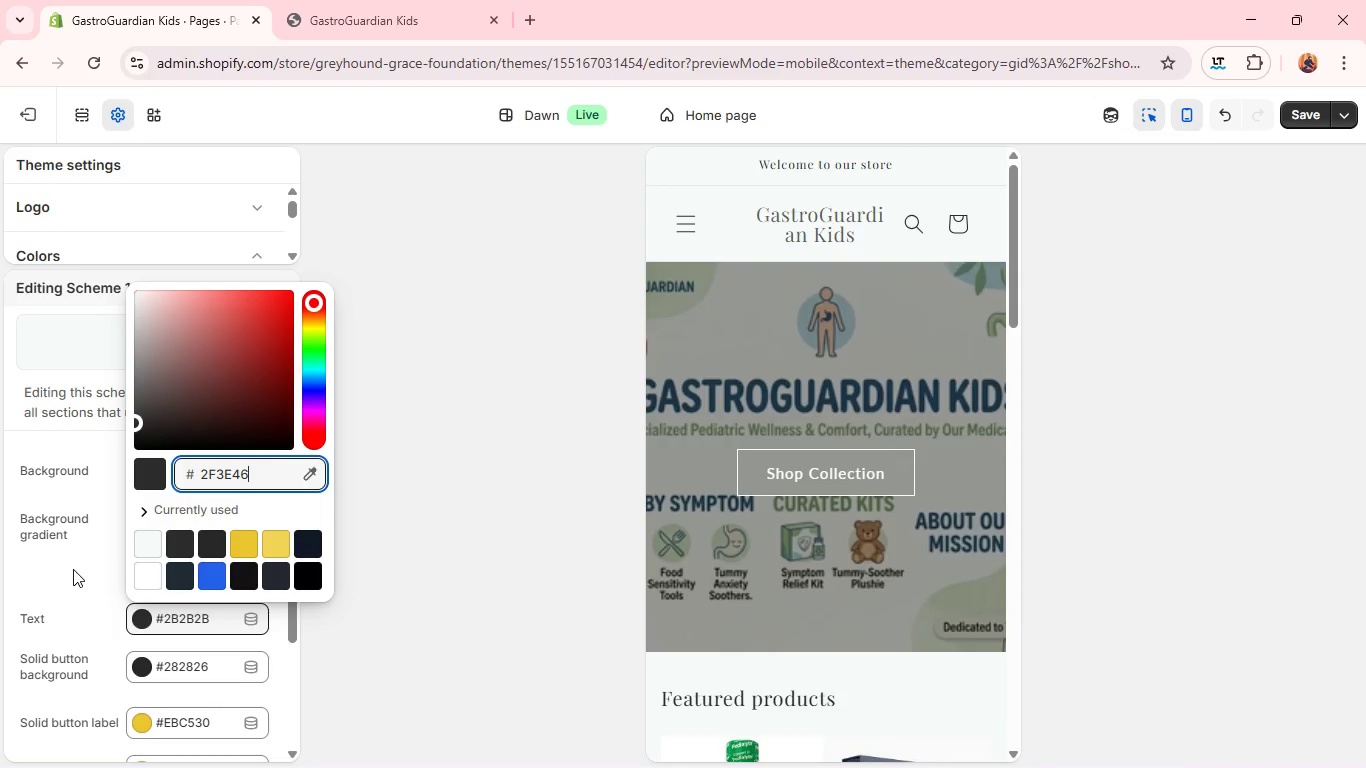 
left_click([73, 569])
 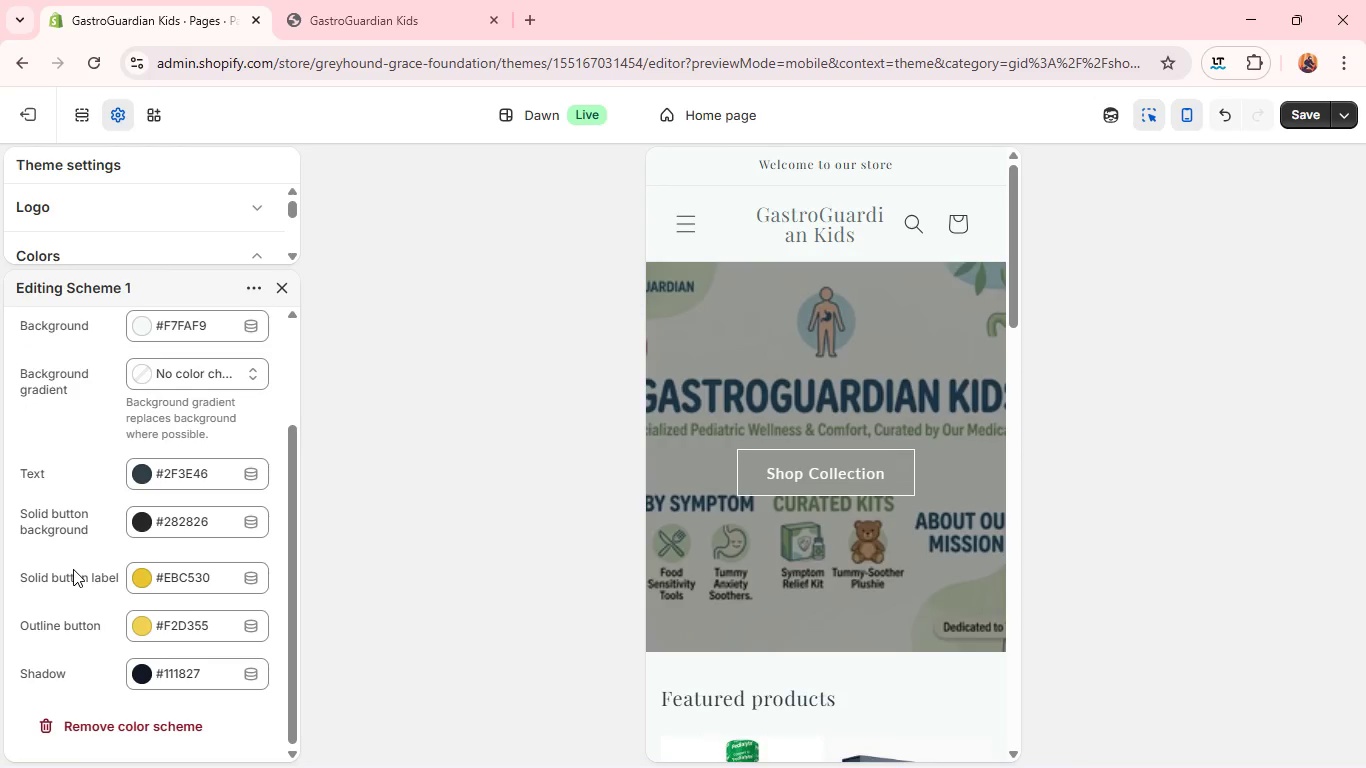 
wait(12.58)
 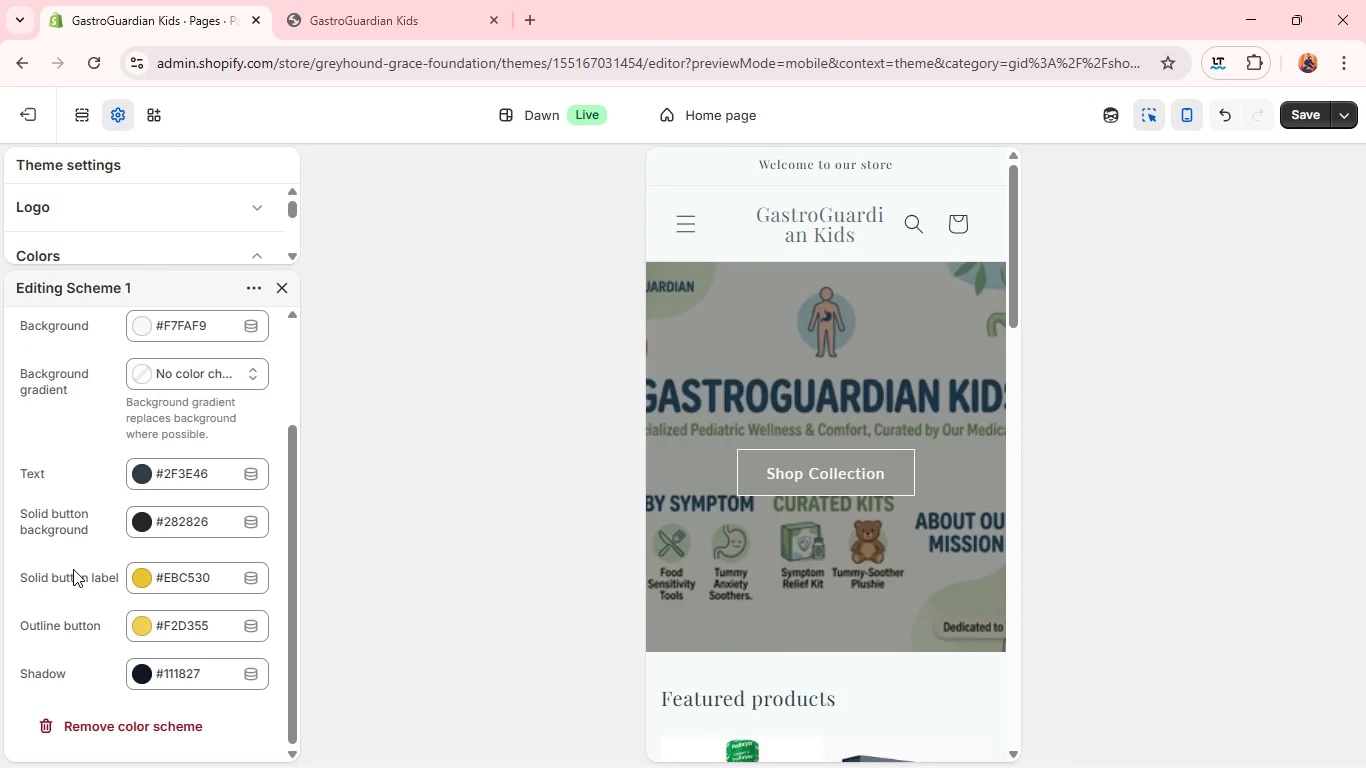 
left_click([173, 634])
 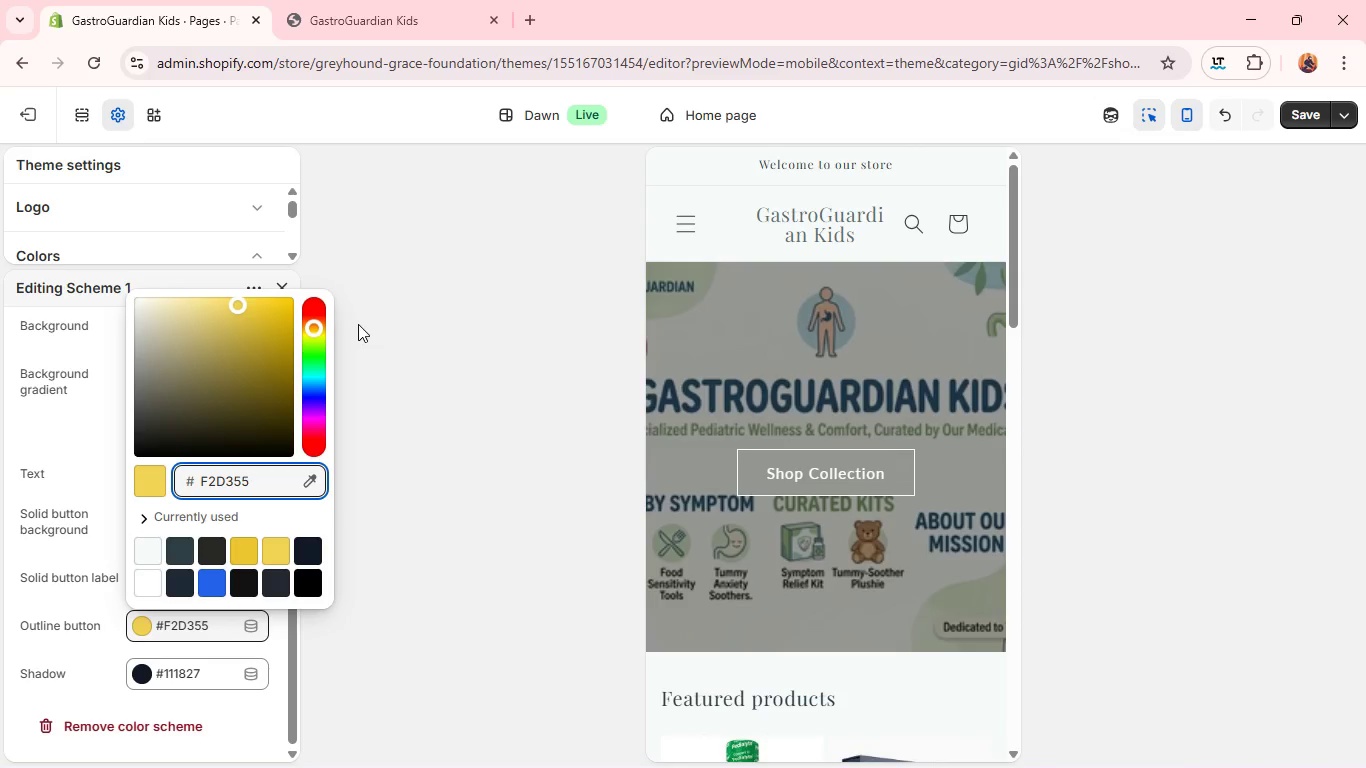 
wait(7.94)
 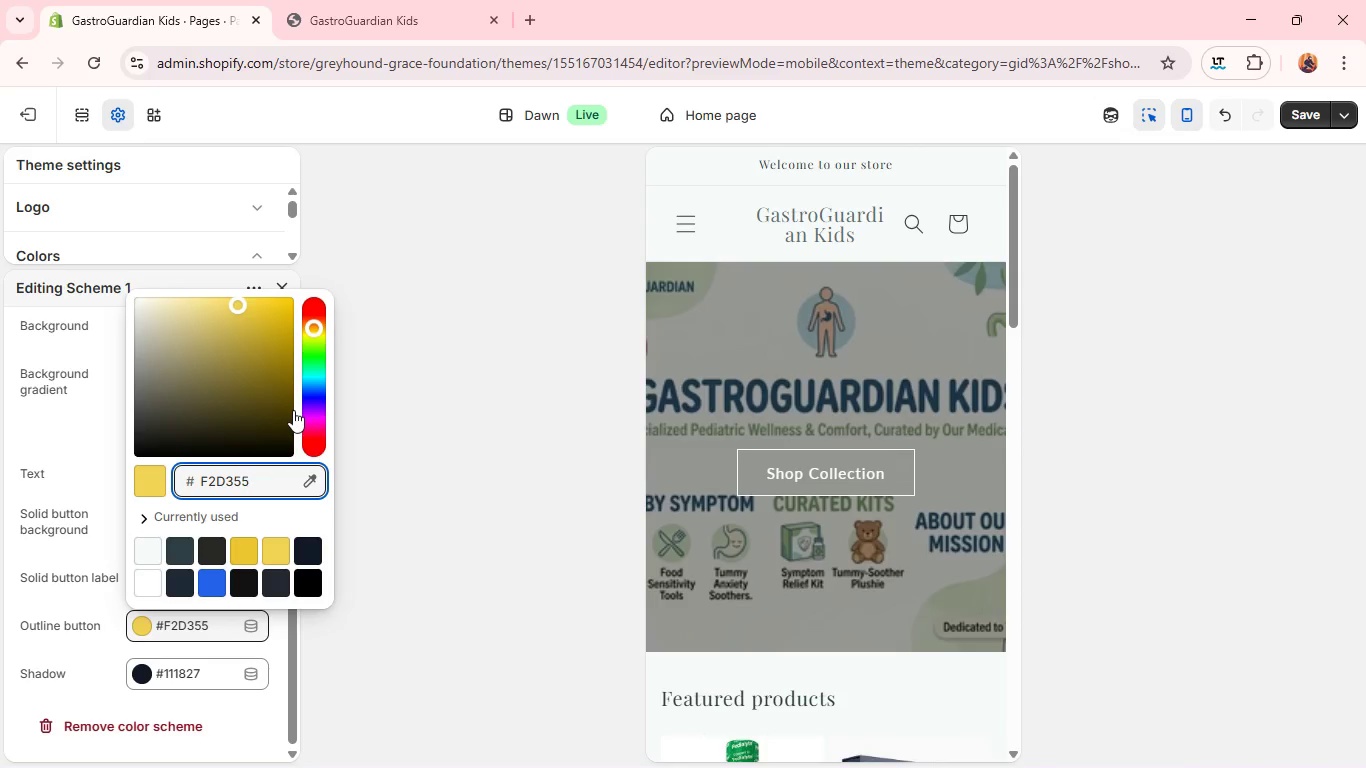 
left_click([311, 366])
 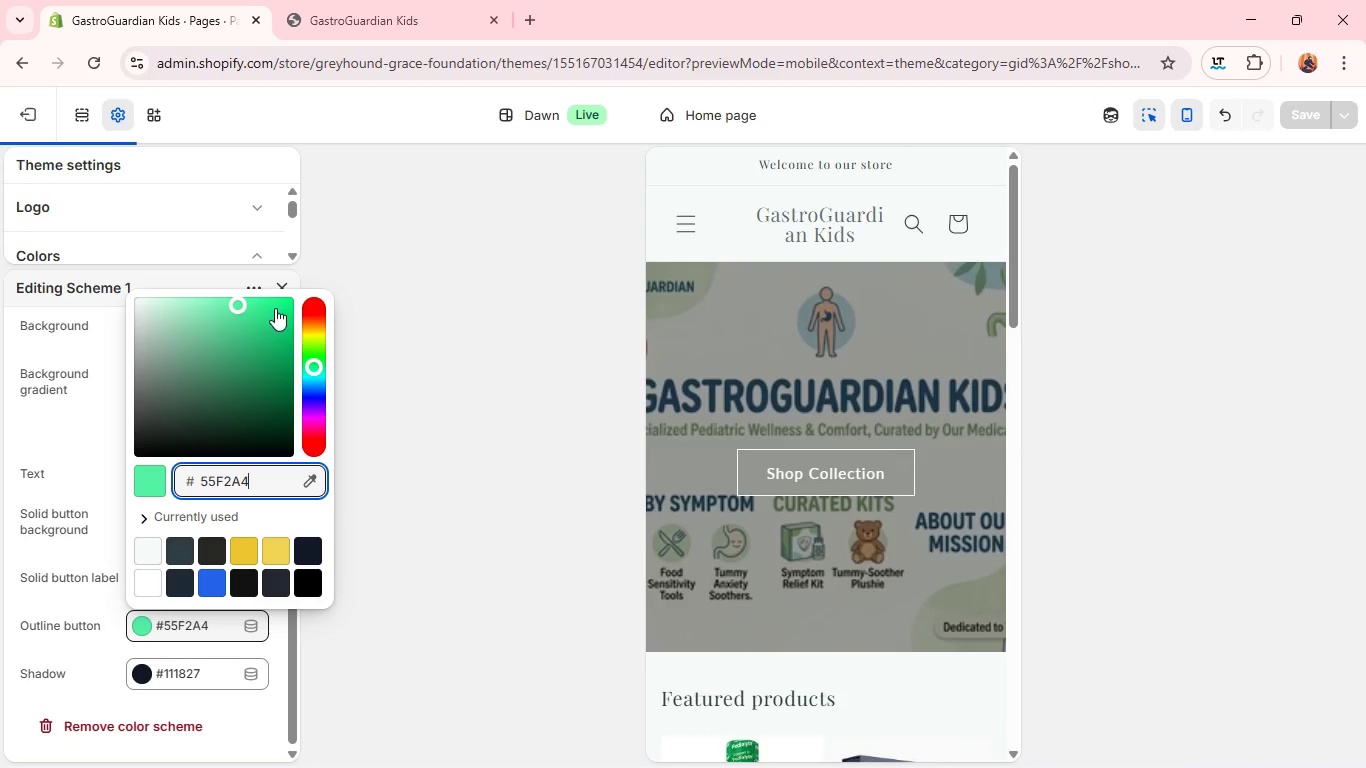 
left_click([278, 307])
 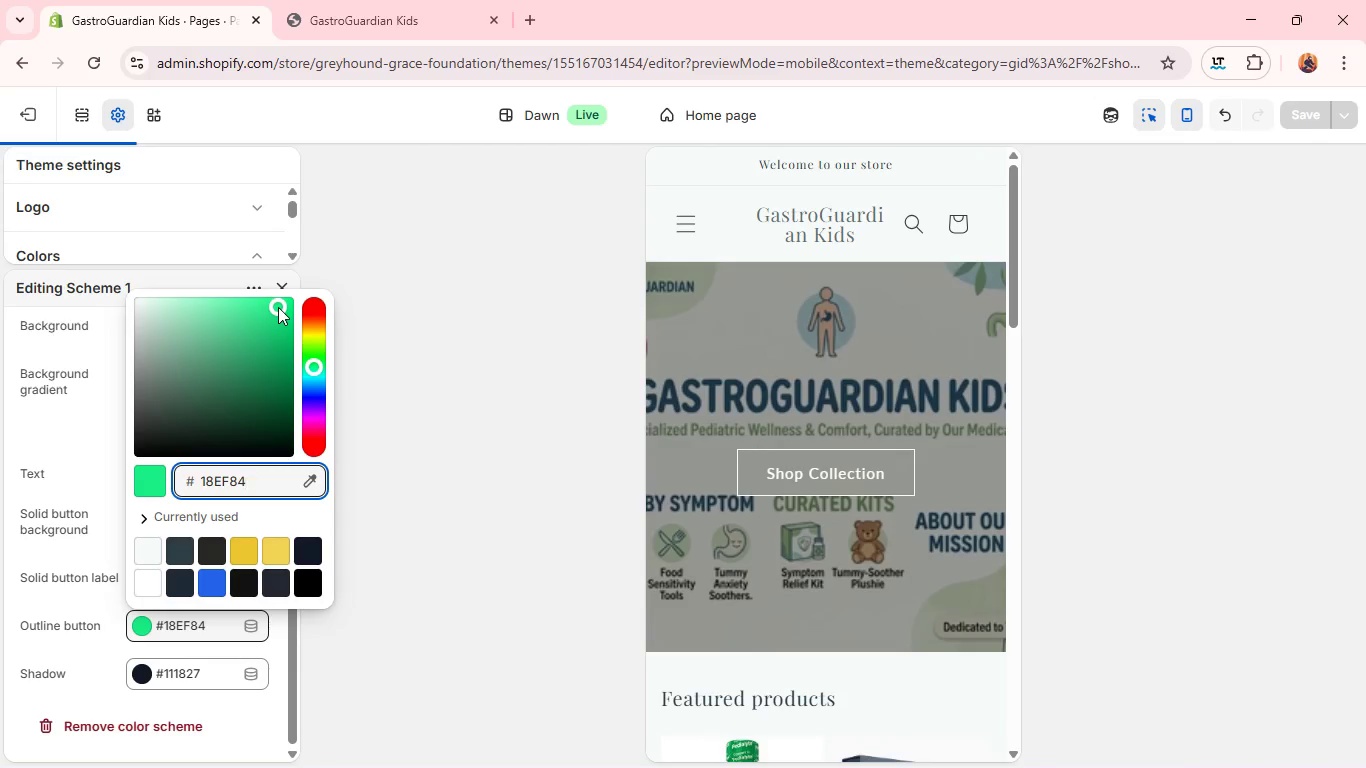 
mouse_move([848, 486])
 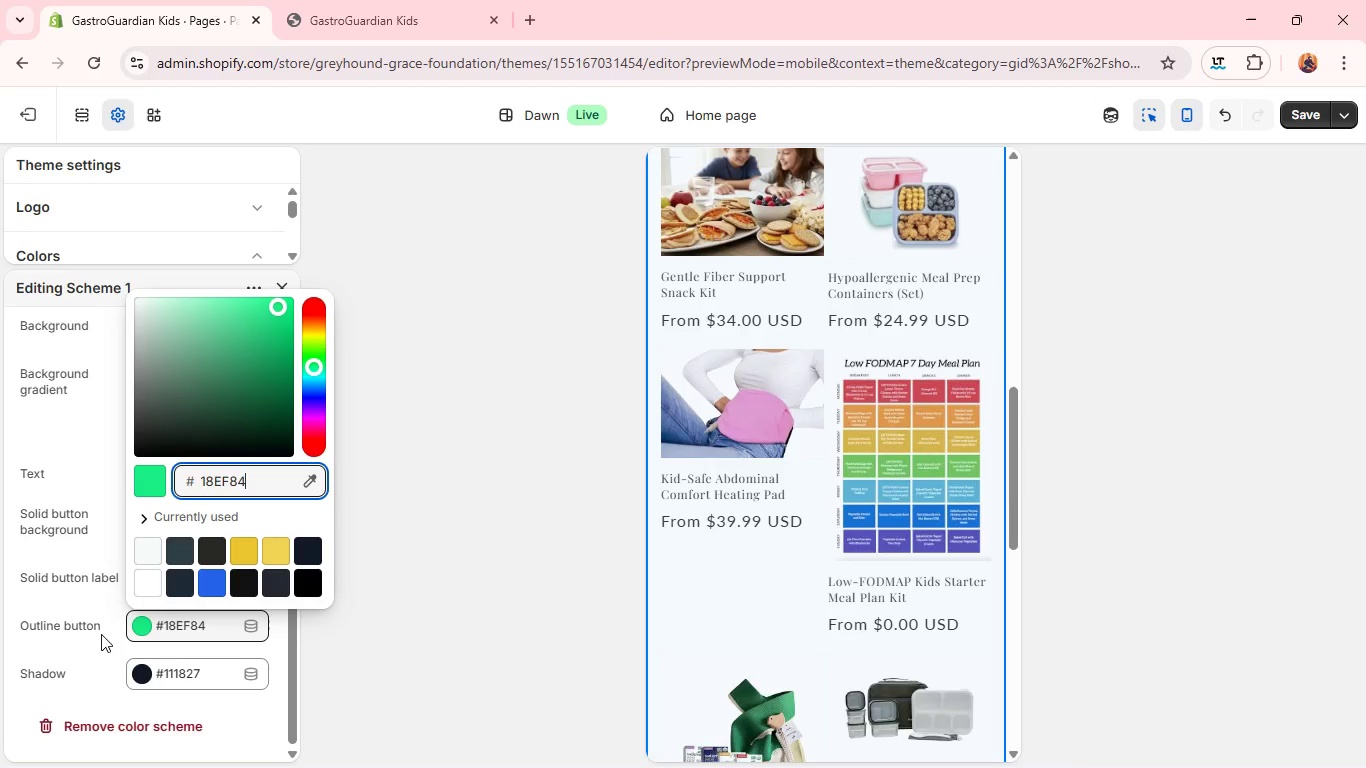 
left_click([101, 634])
 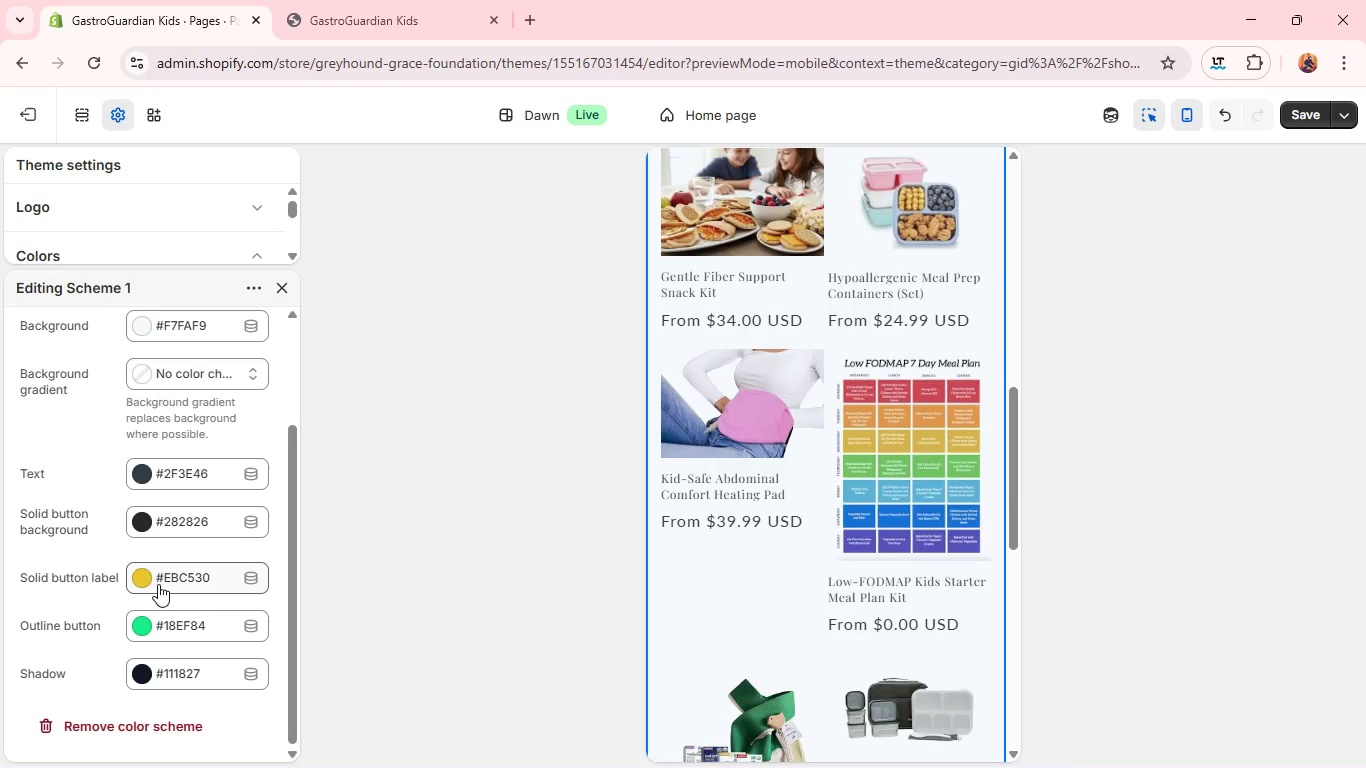 
left_click([158, 584])
 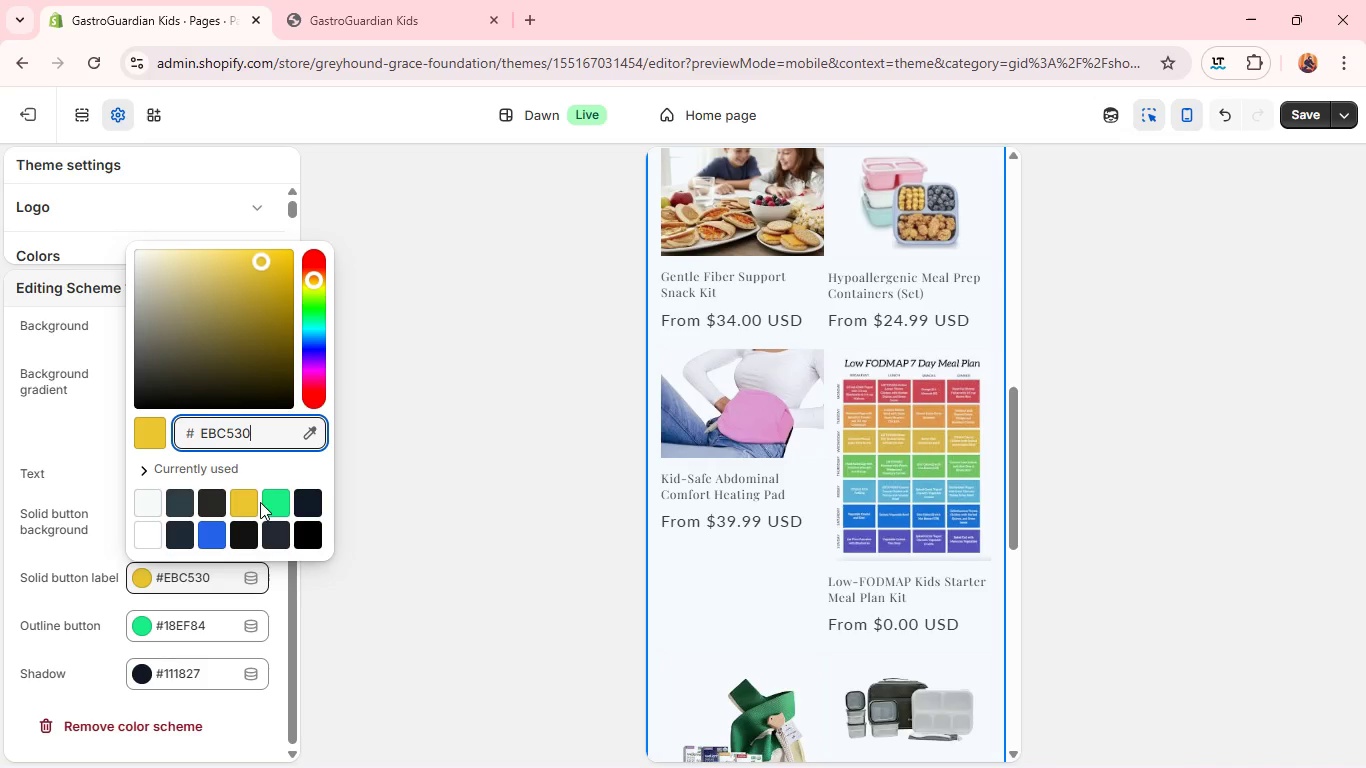 
left_click([272, 504])
 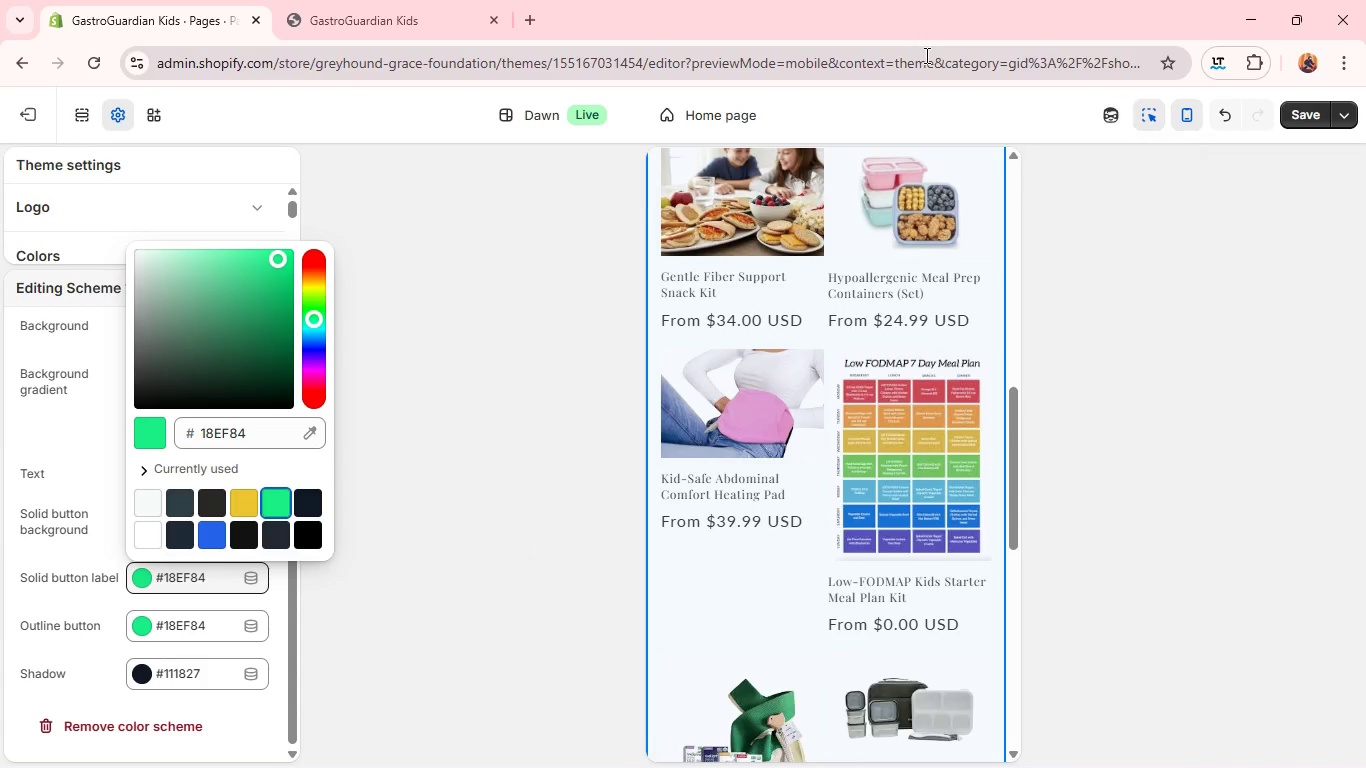 
wait(5.55)
 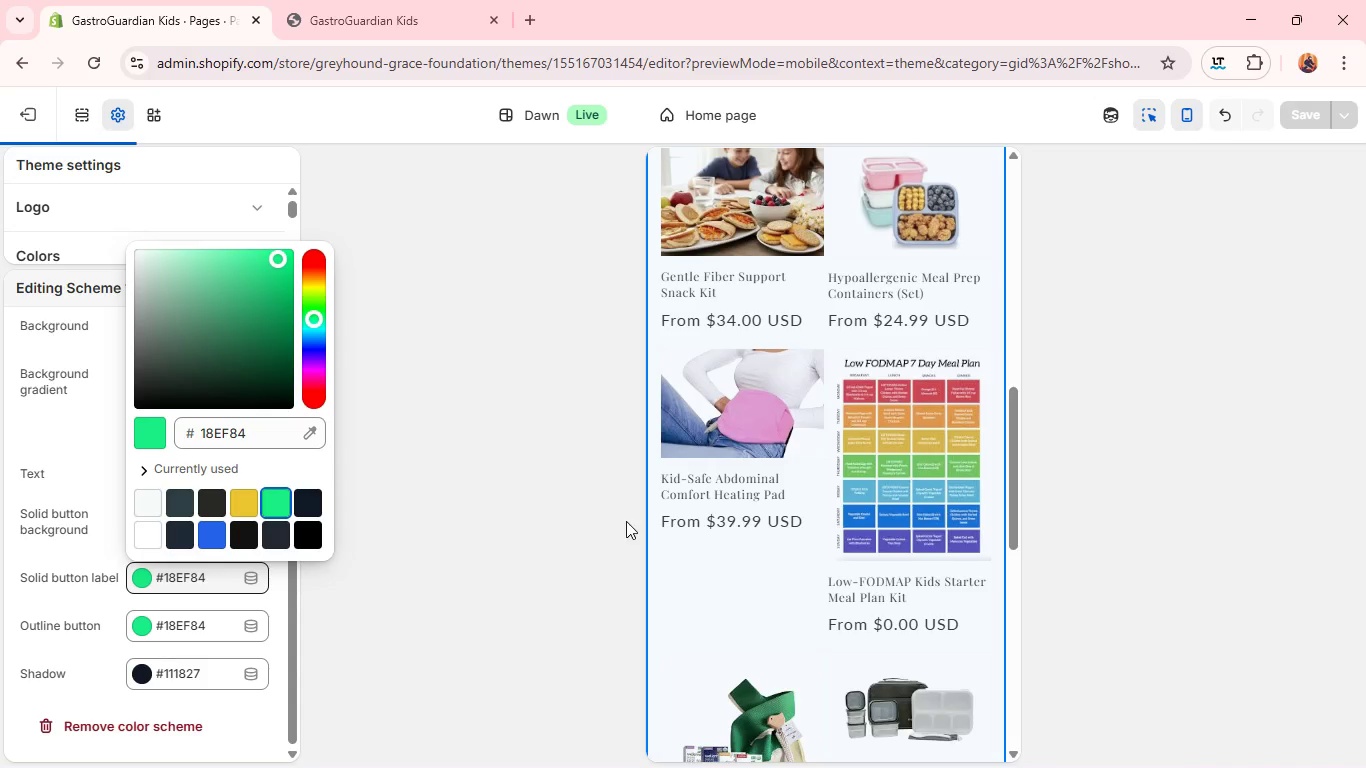 
left_click([1296, 123])
 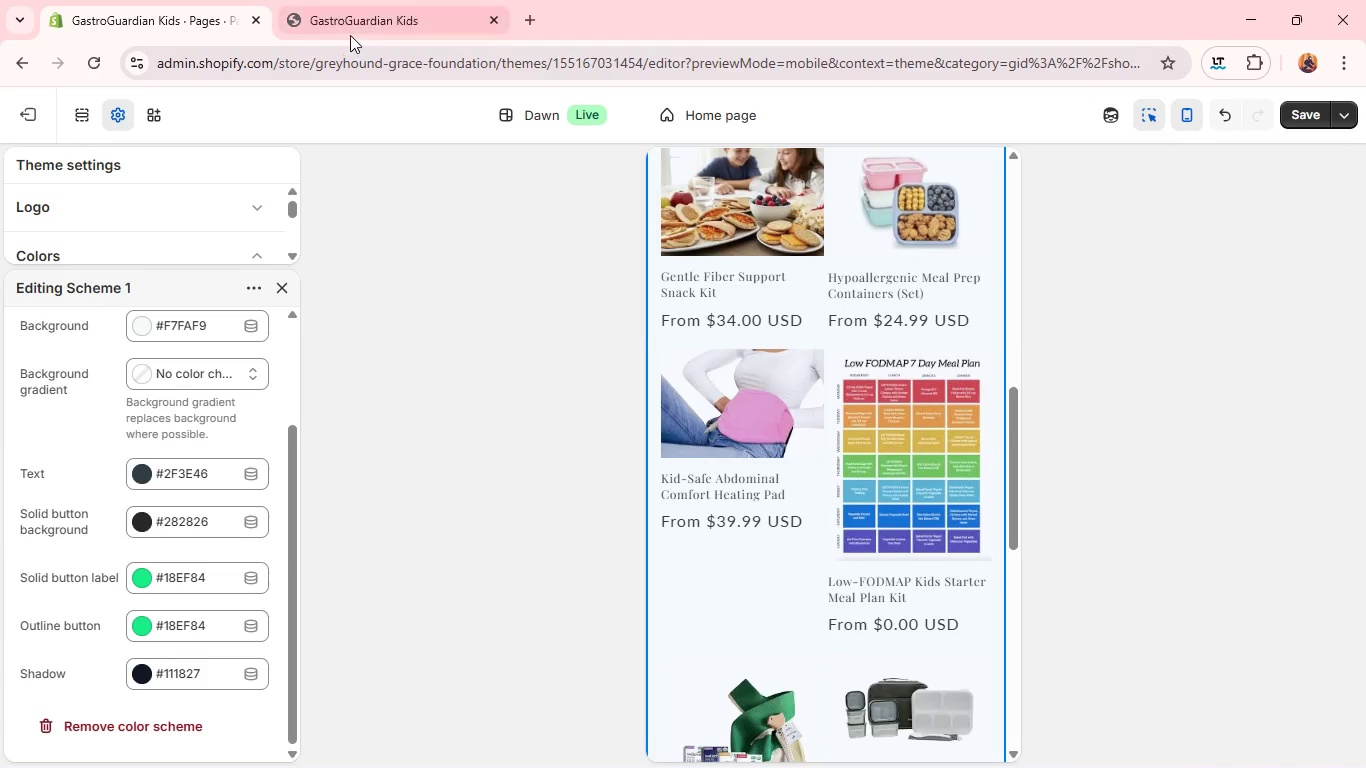 
left_click([350, 32])
 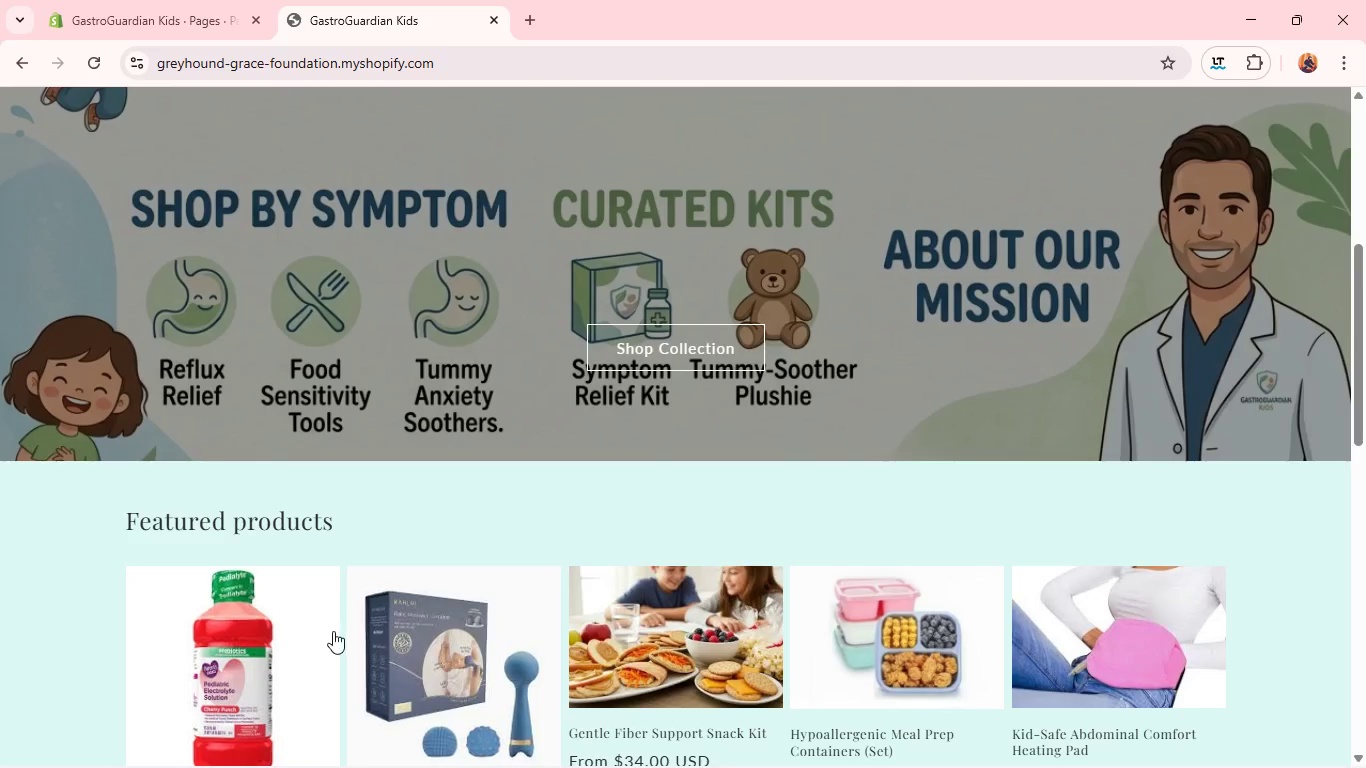 
left_click([333, 631])
 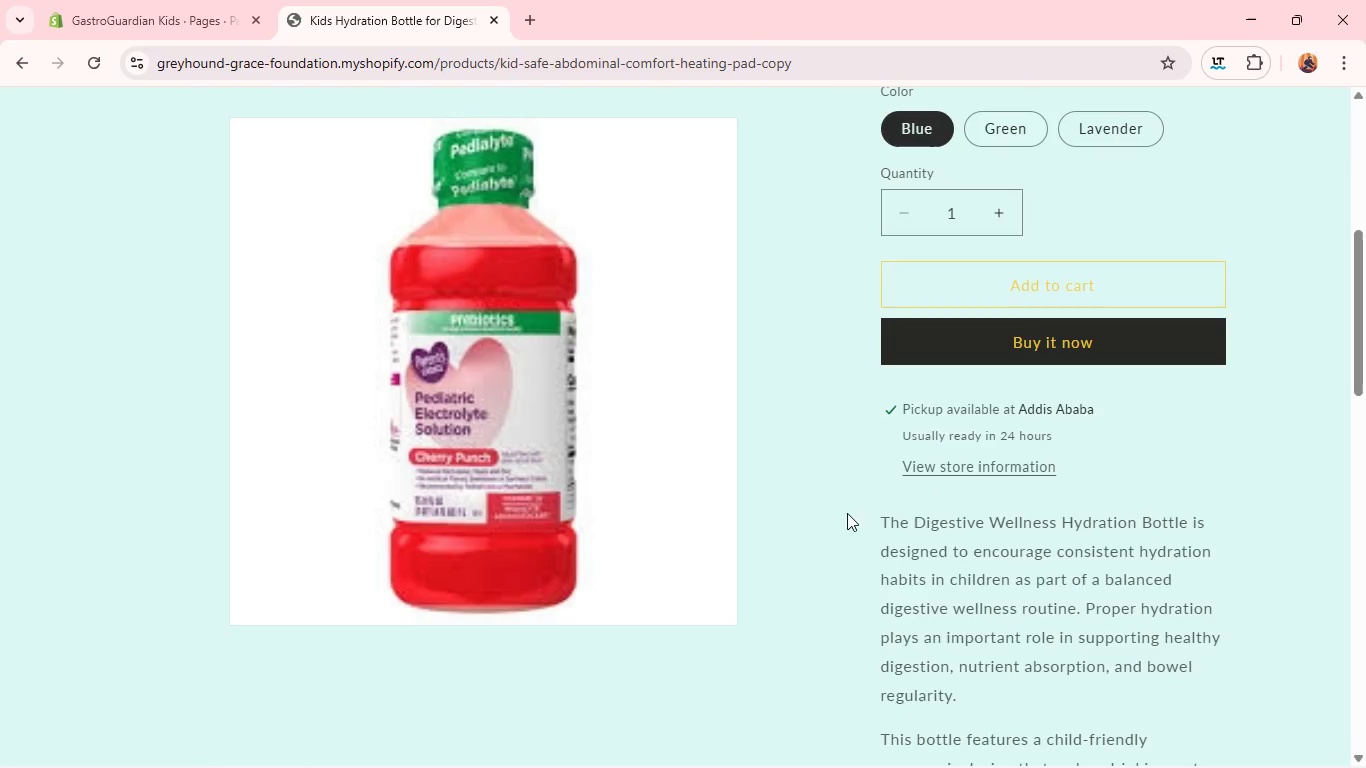 
wait(5.69)
 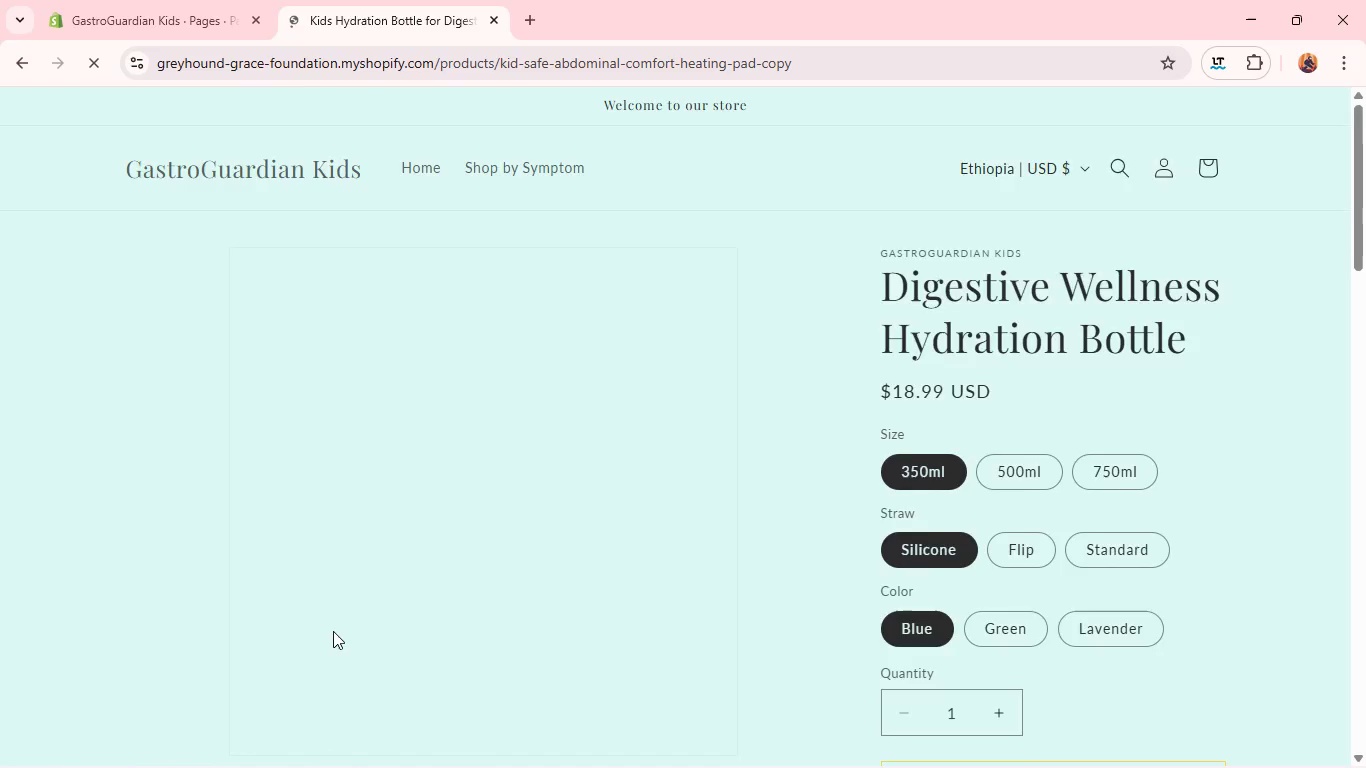 
left_click([190, 5])
 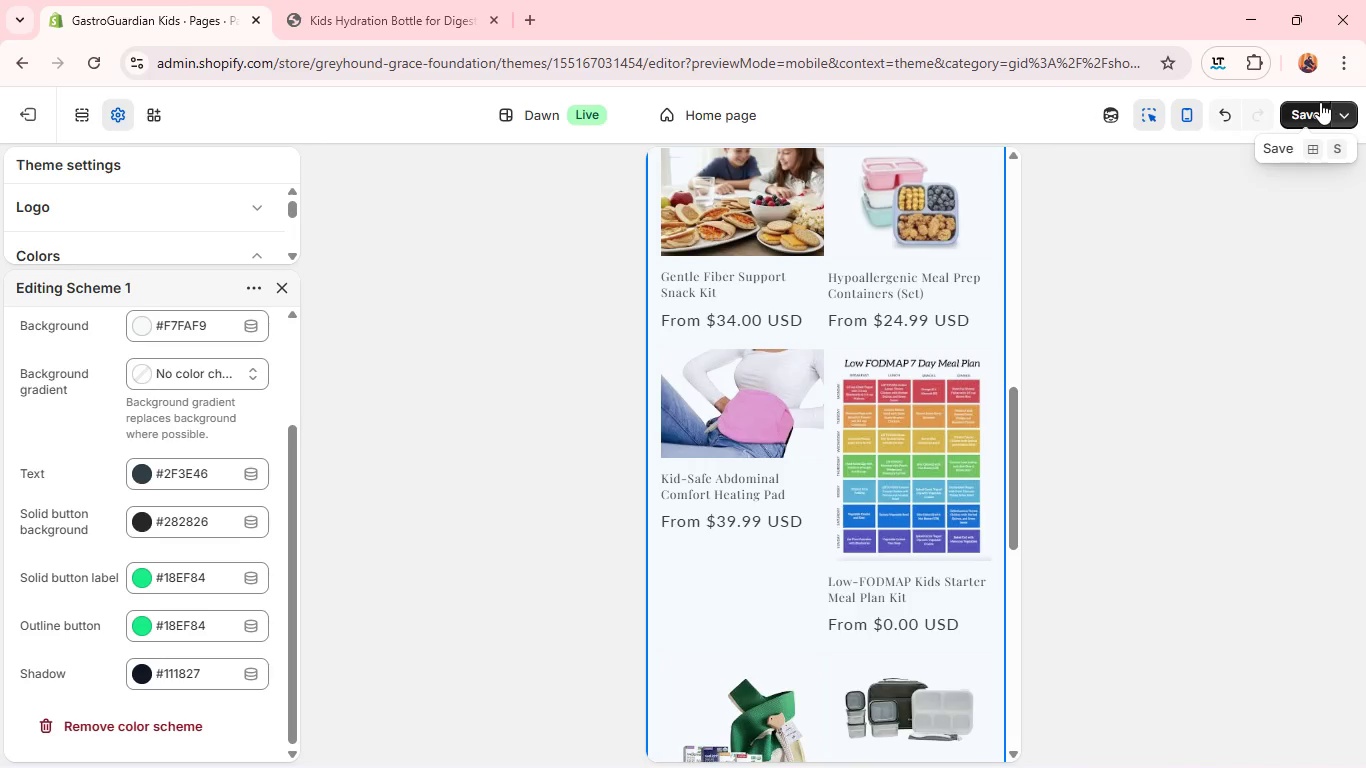 
left_click([1320, 106])
 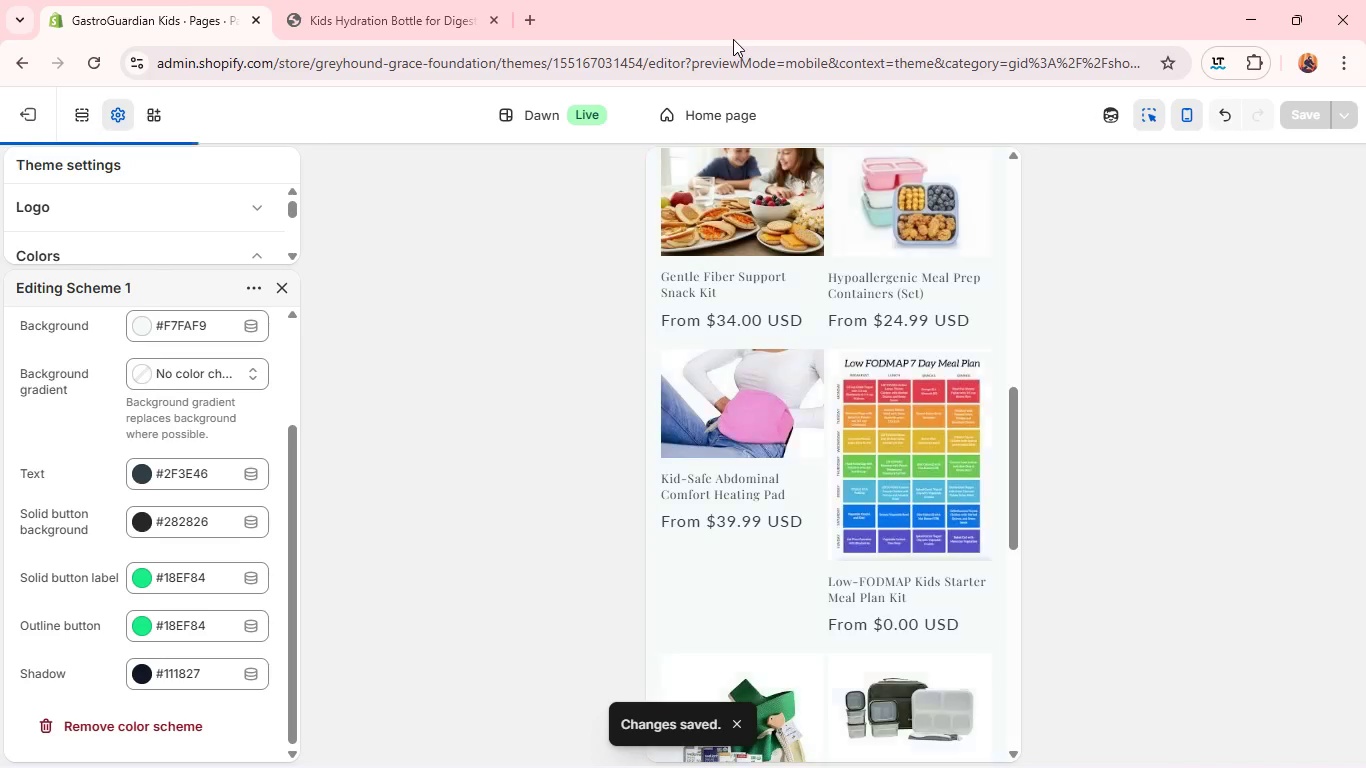 
left_click([423, 1])
 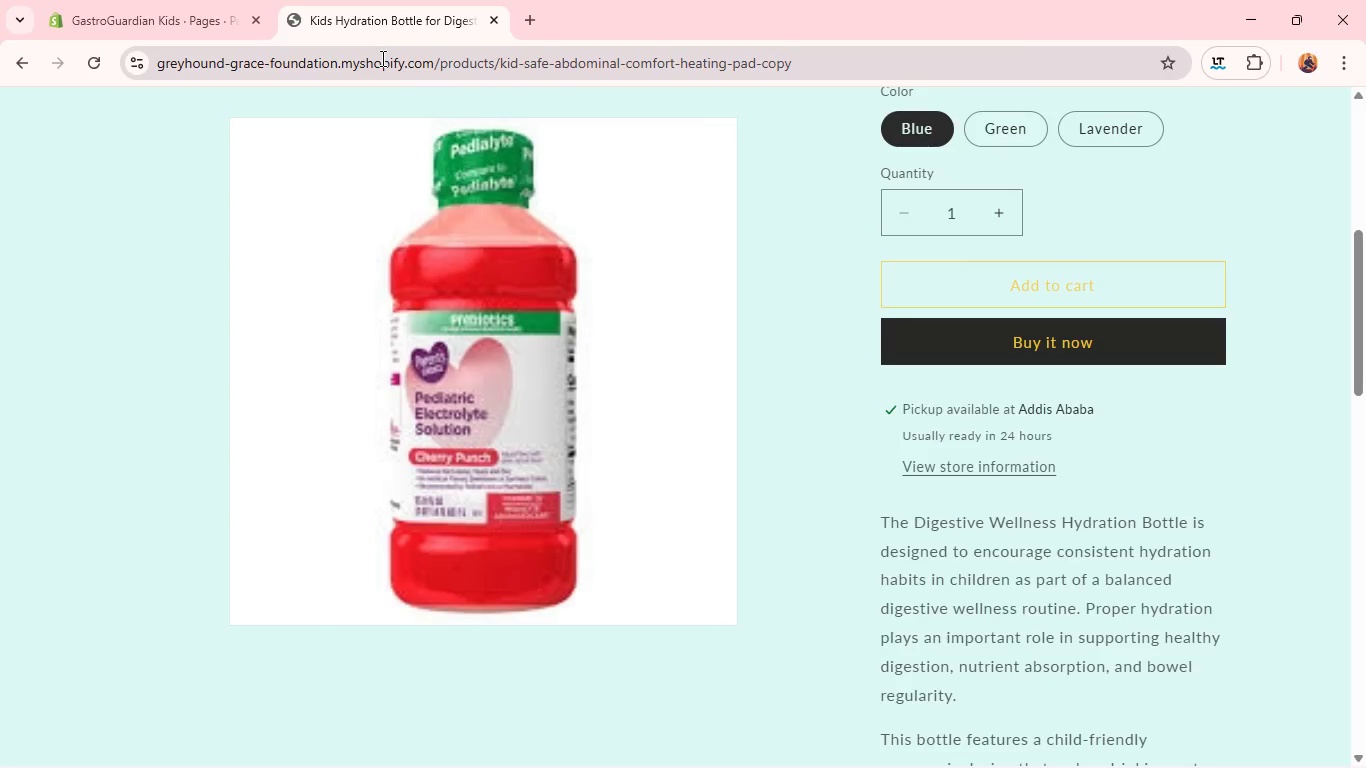 
left_click([381, 58])
 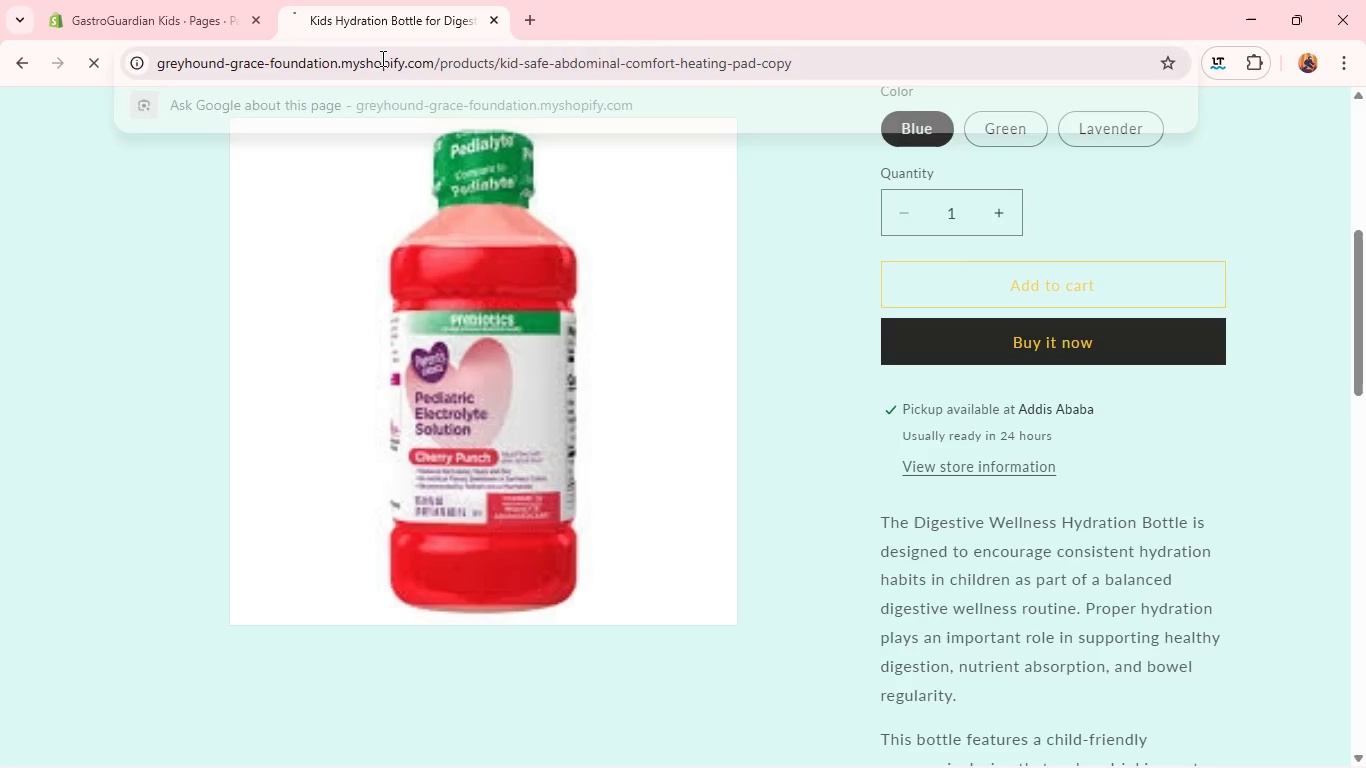 
key(Enter)
 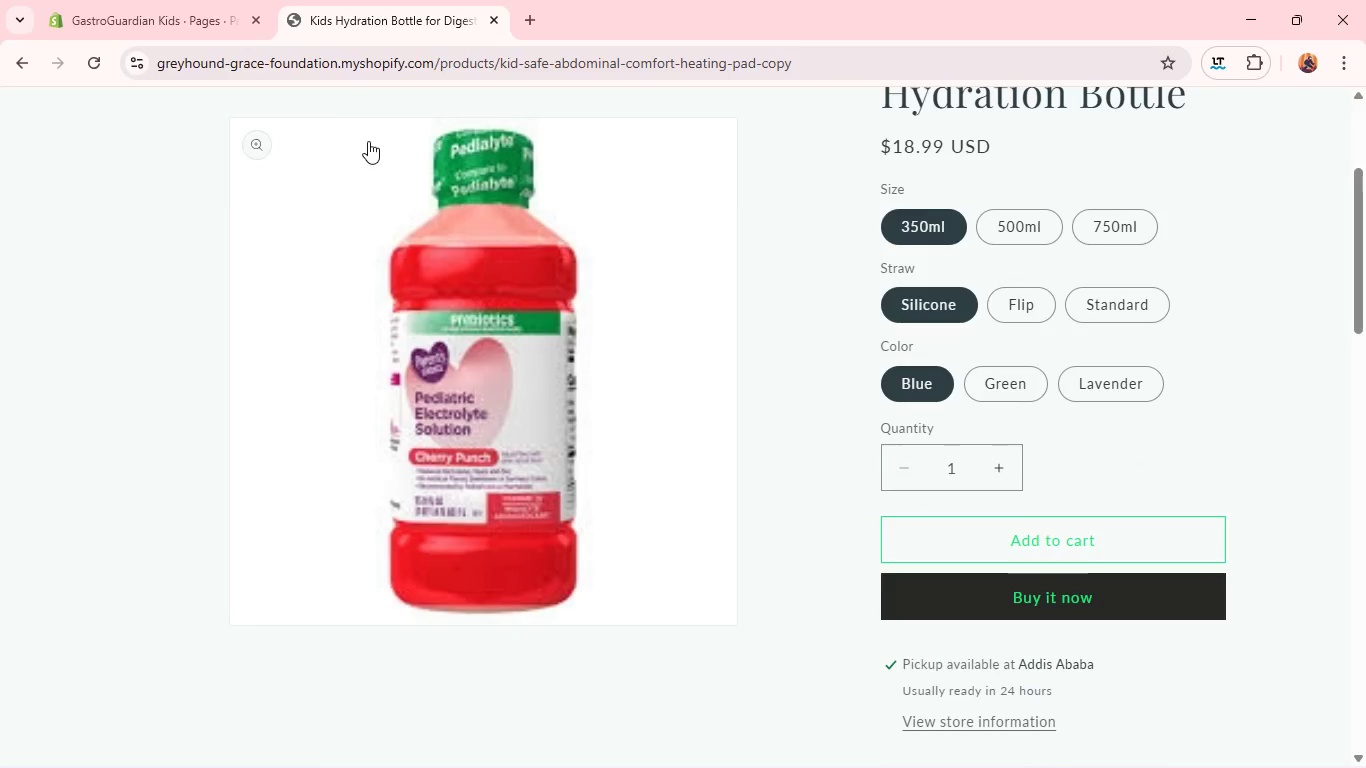 
left_click([186, 19])
 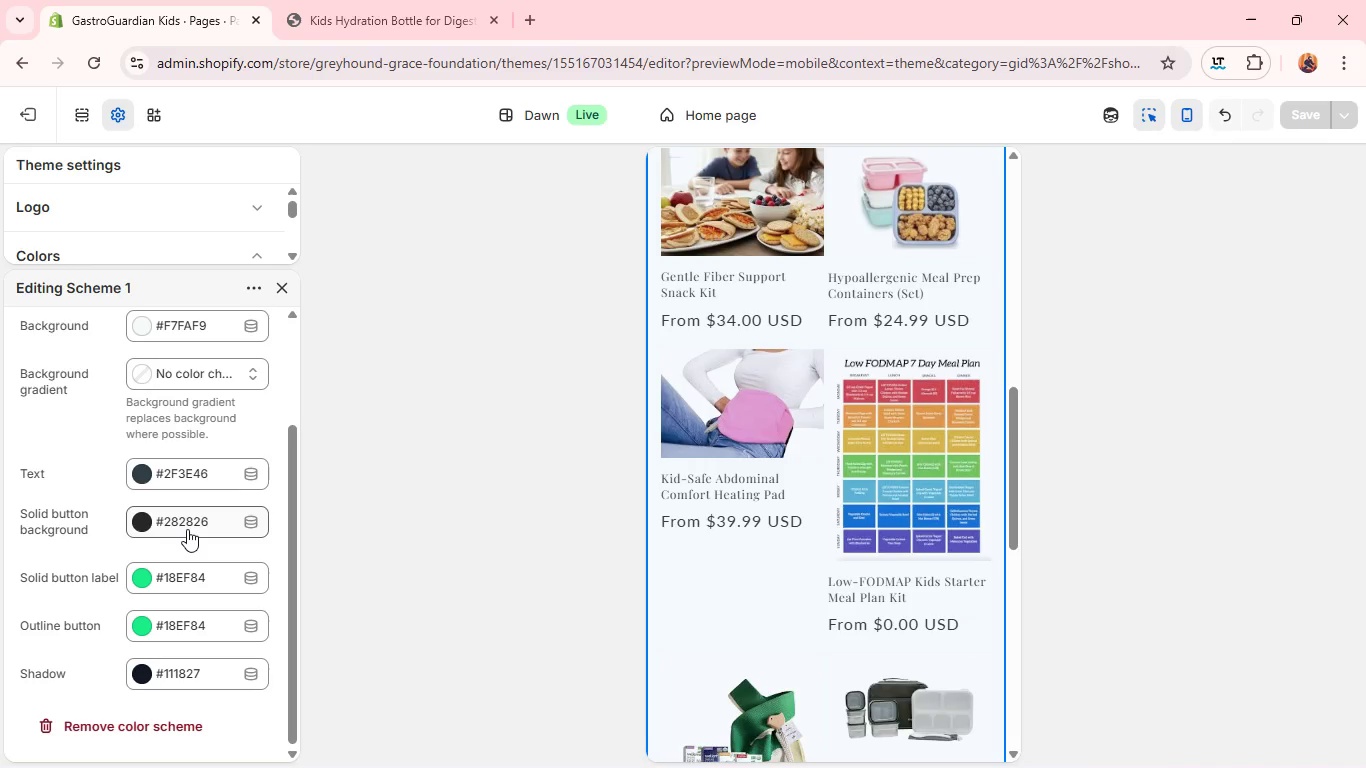 
left_click([187, 529])
 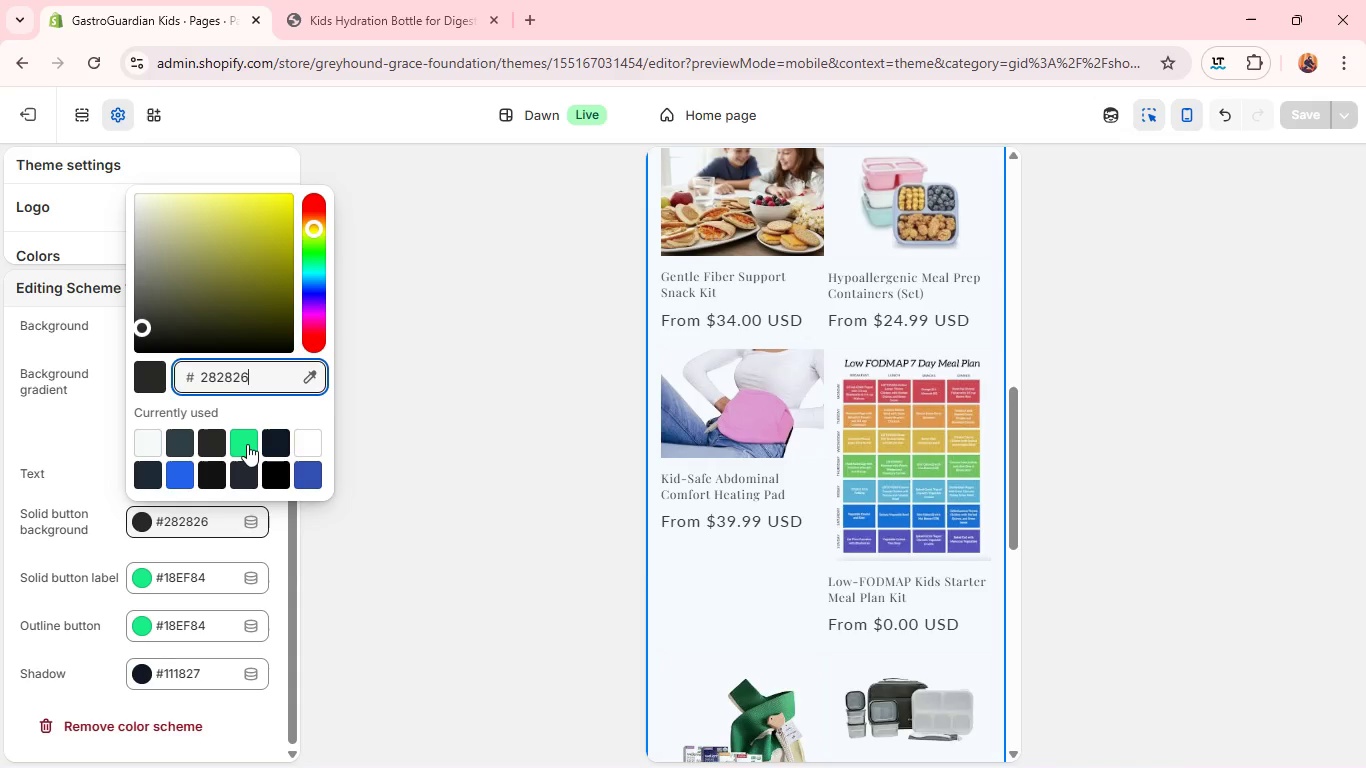 
left_click([247, 444])
 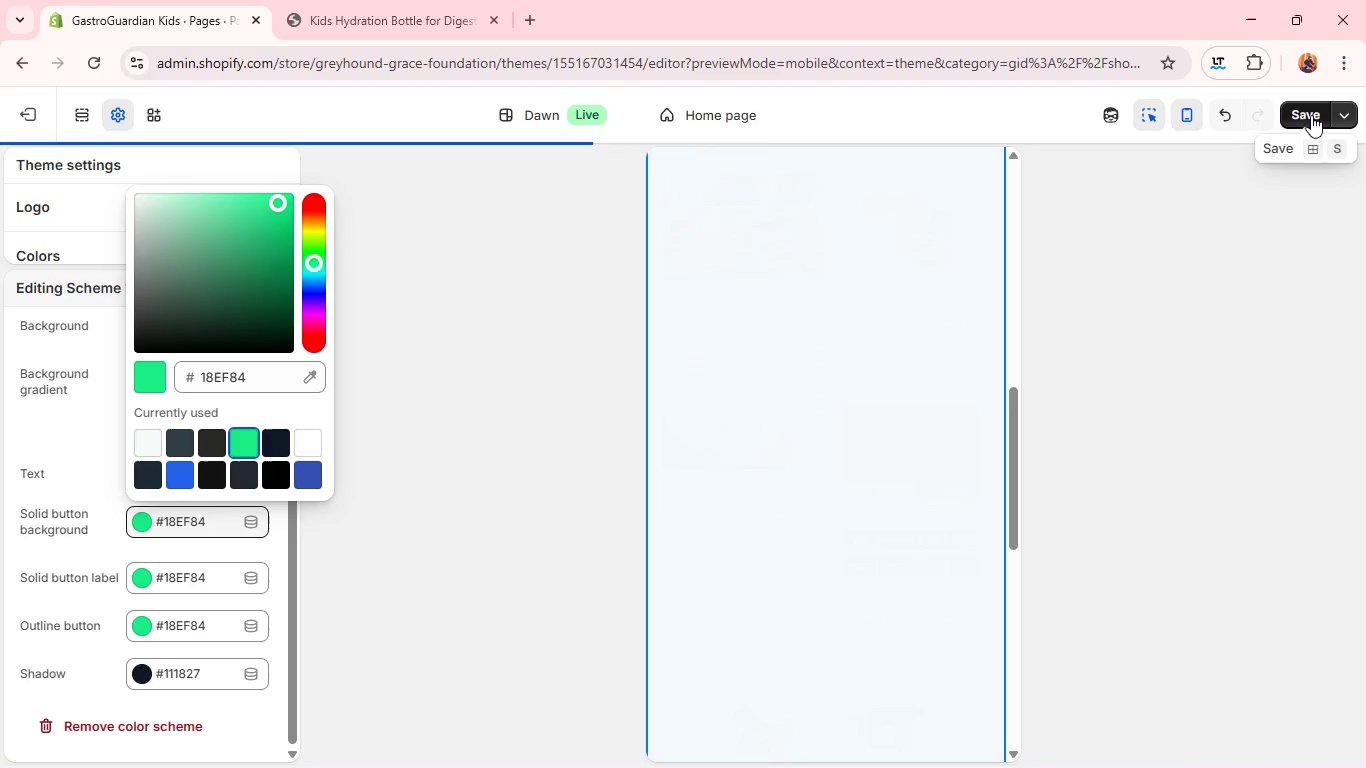 
left_click([1312, 115])
 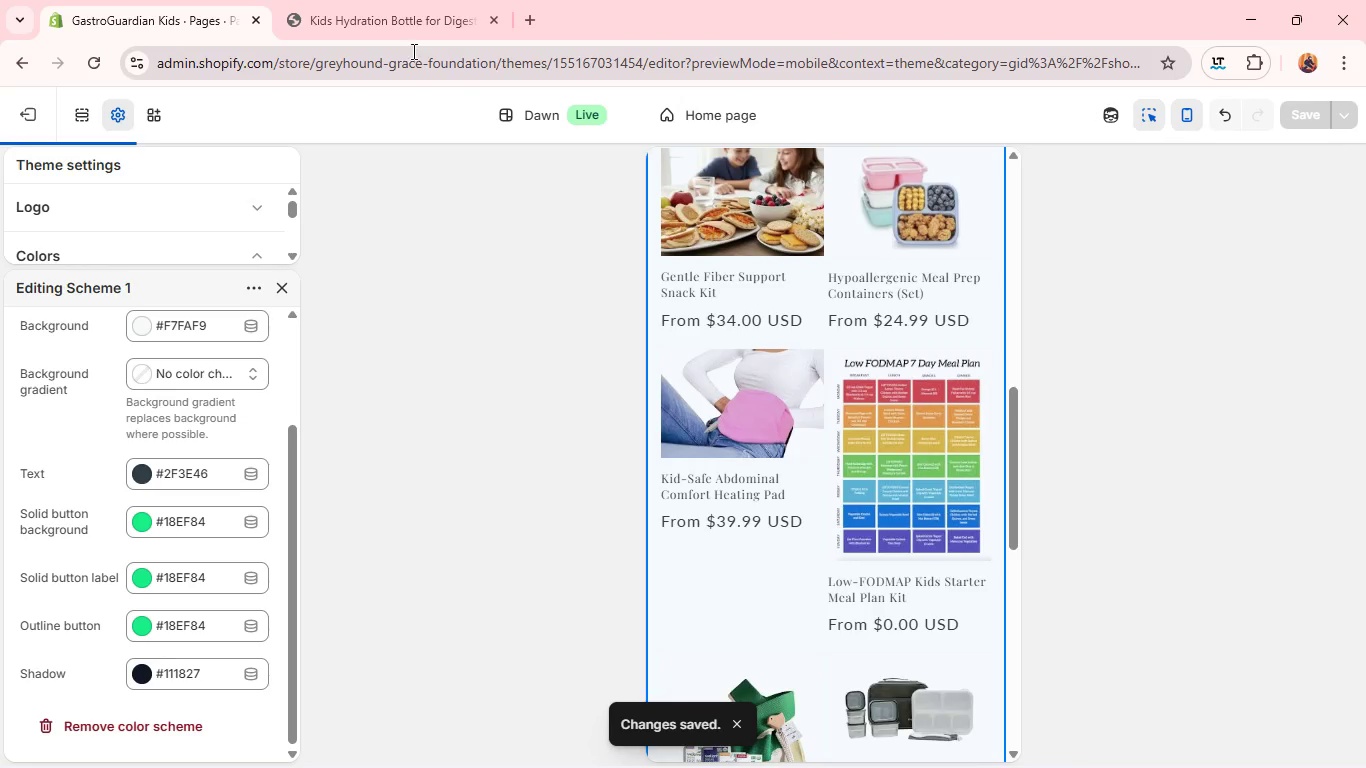 
left_click([408, 29])
 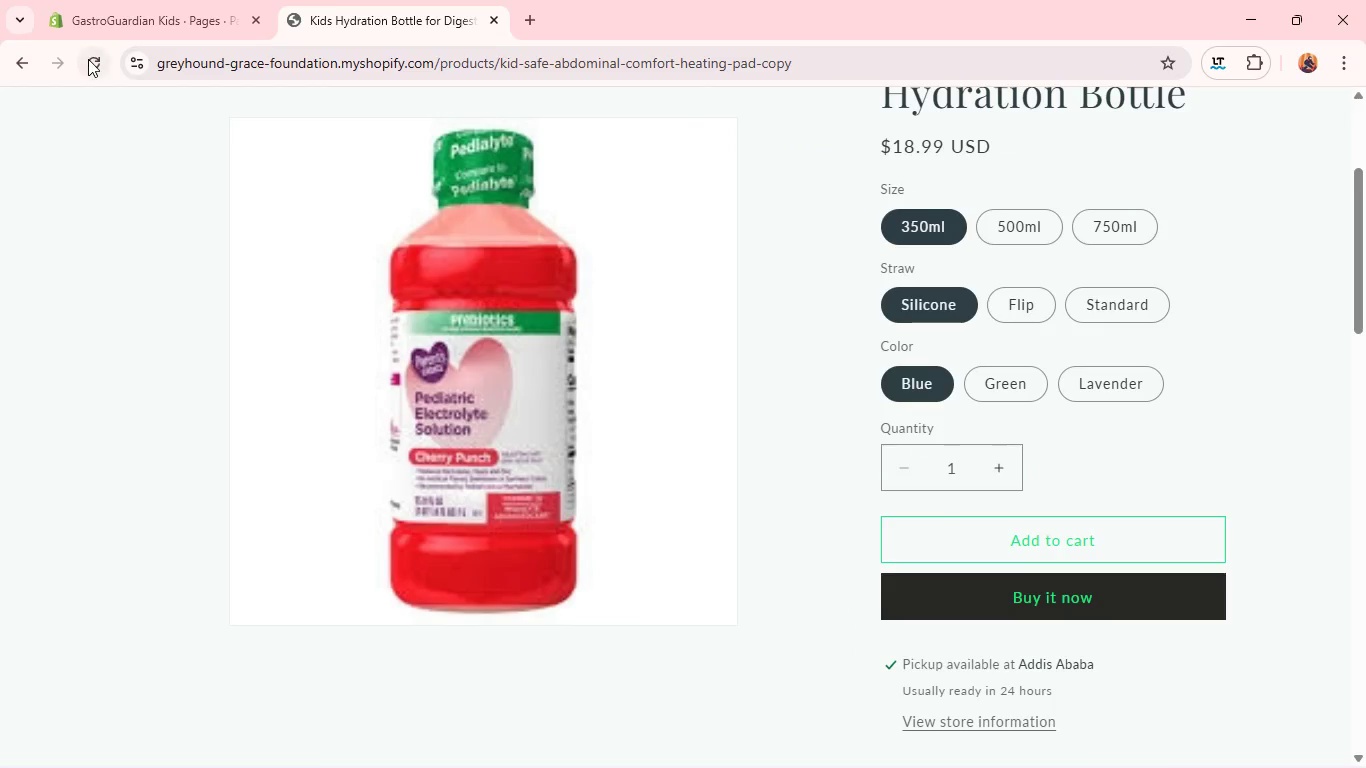 
left_click([88, 59])
 